 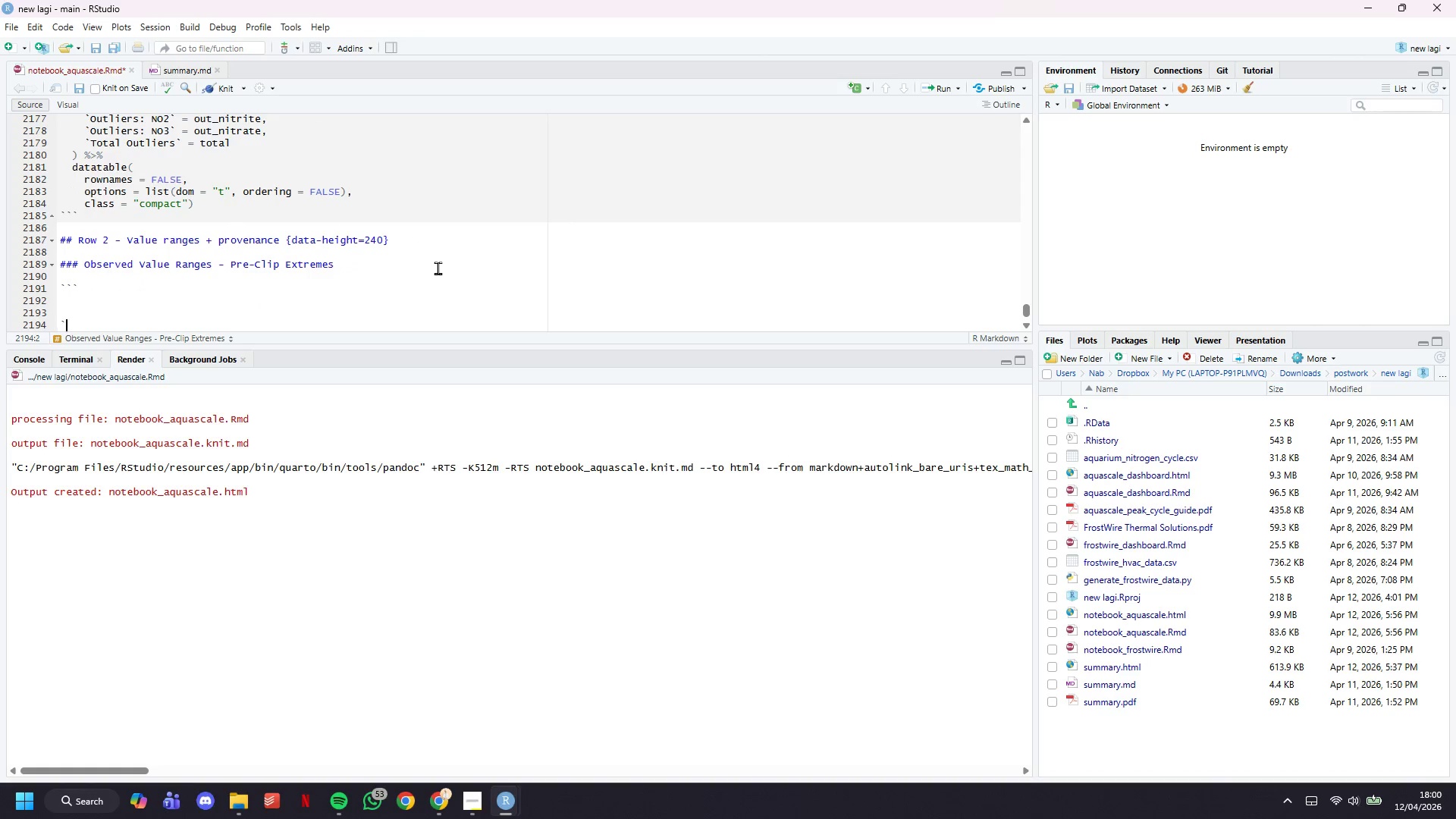 
key(Backquote)
 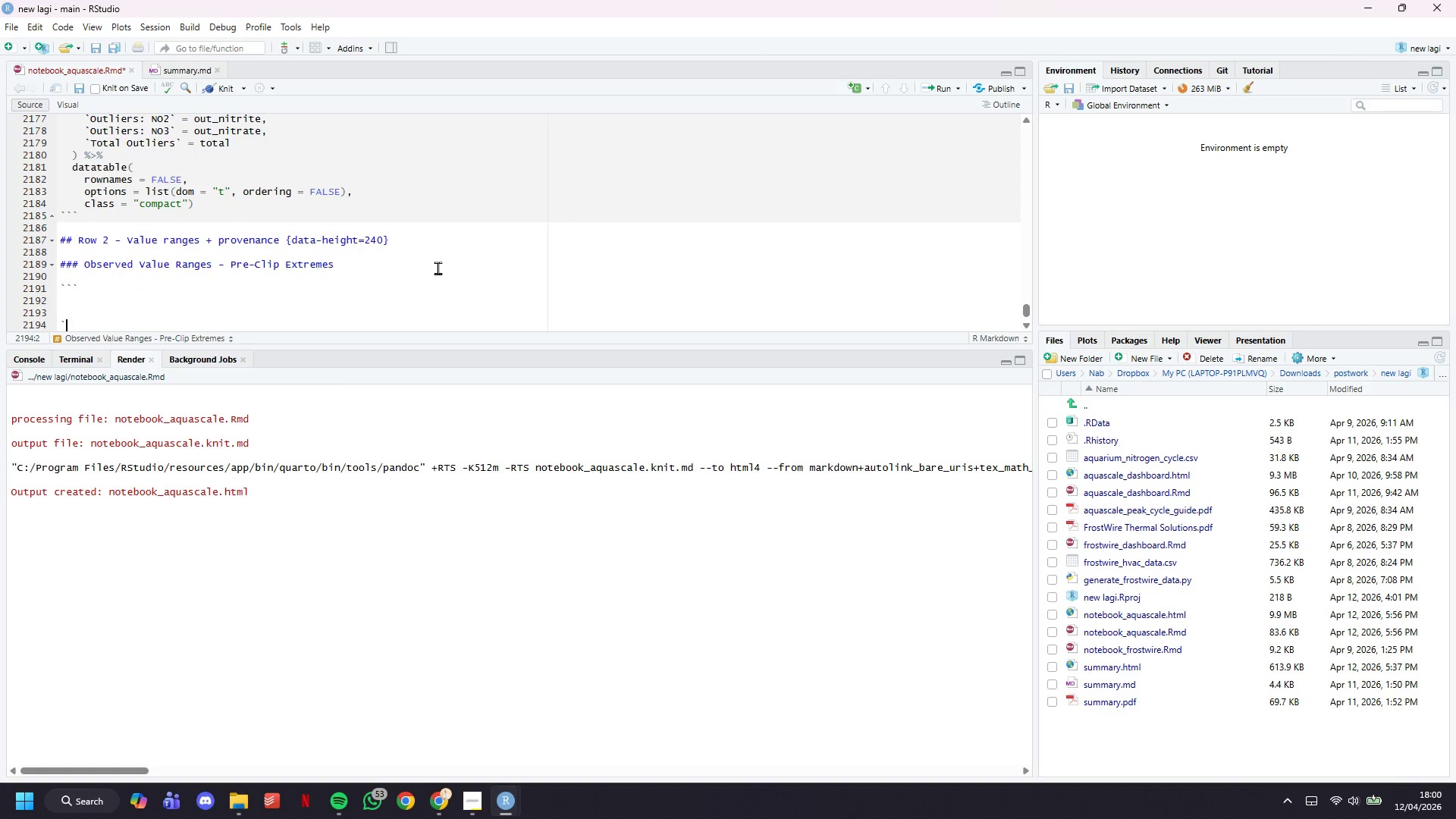 
key(Backquote)
 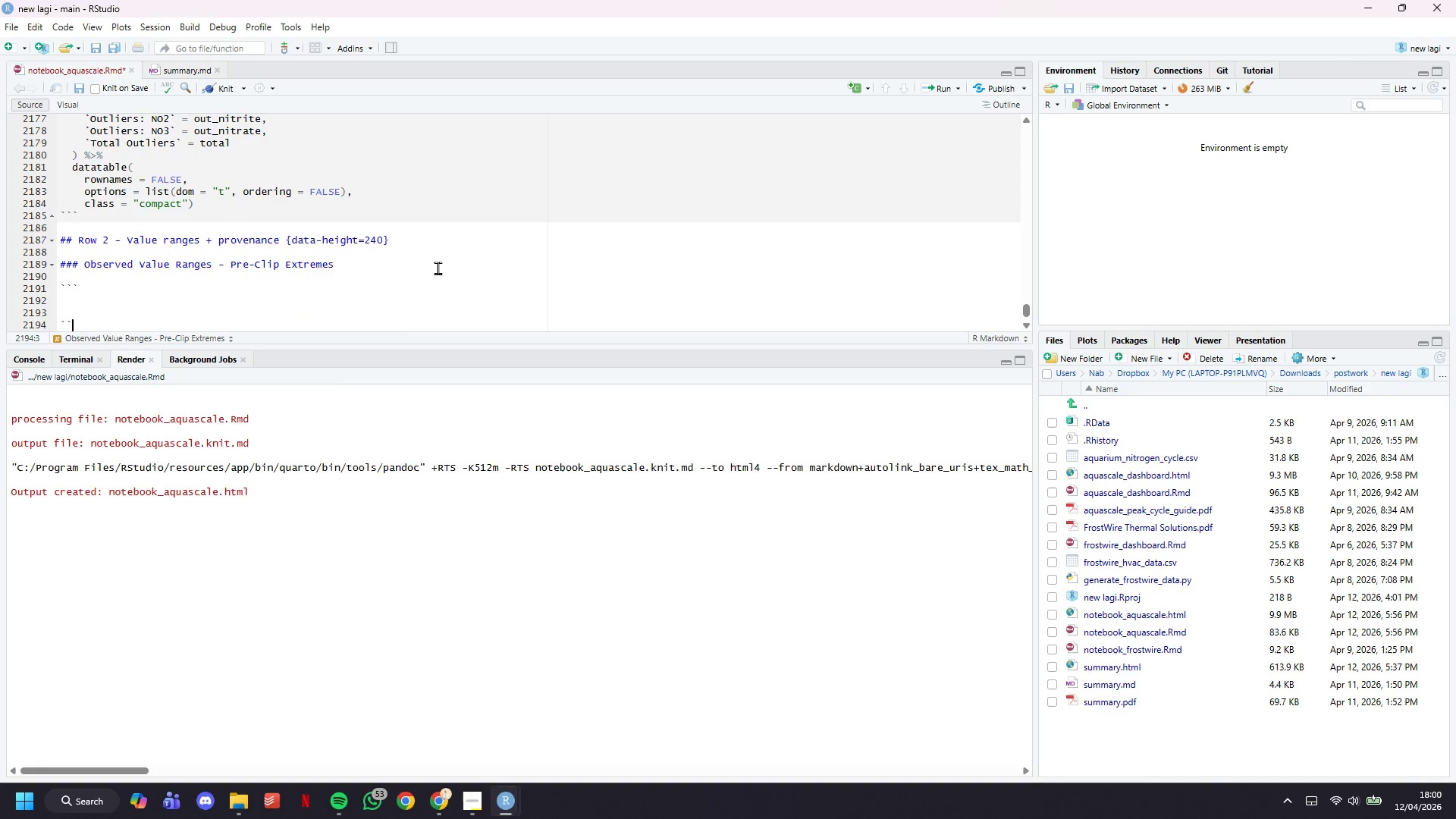 
key(Backquote)
 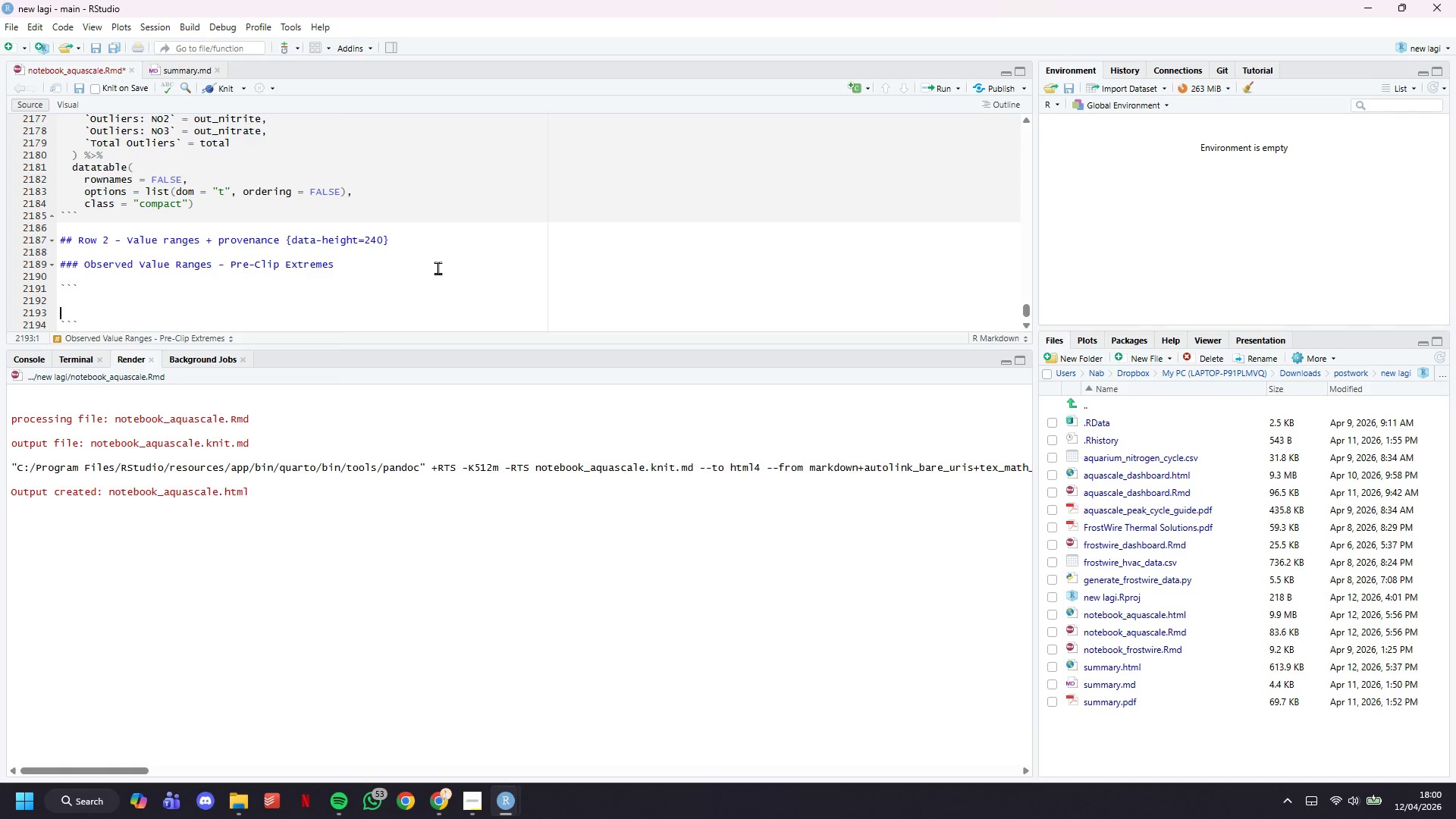 
key(ArrowUp)
 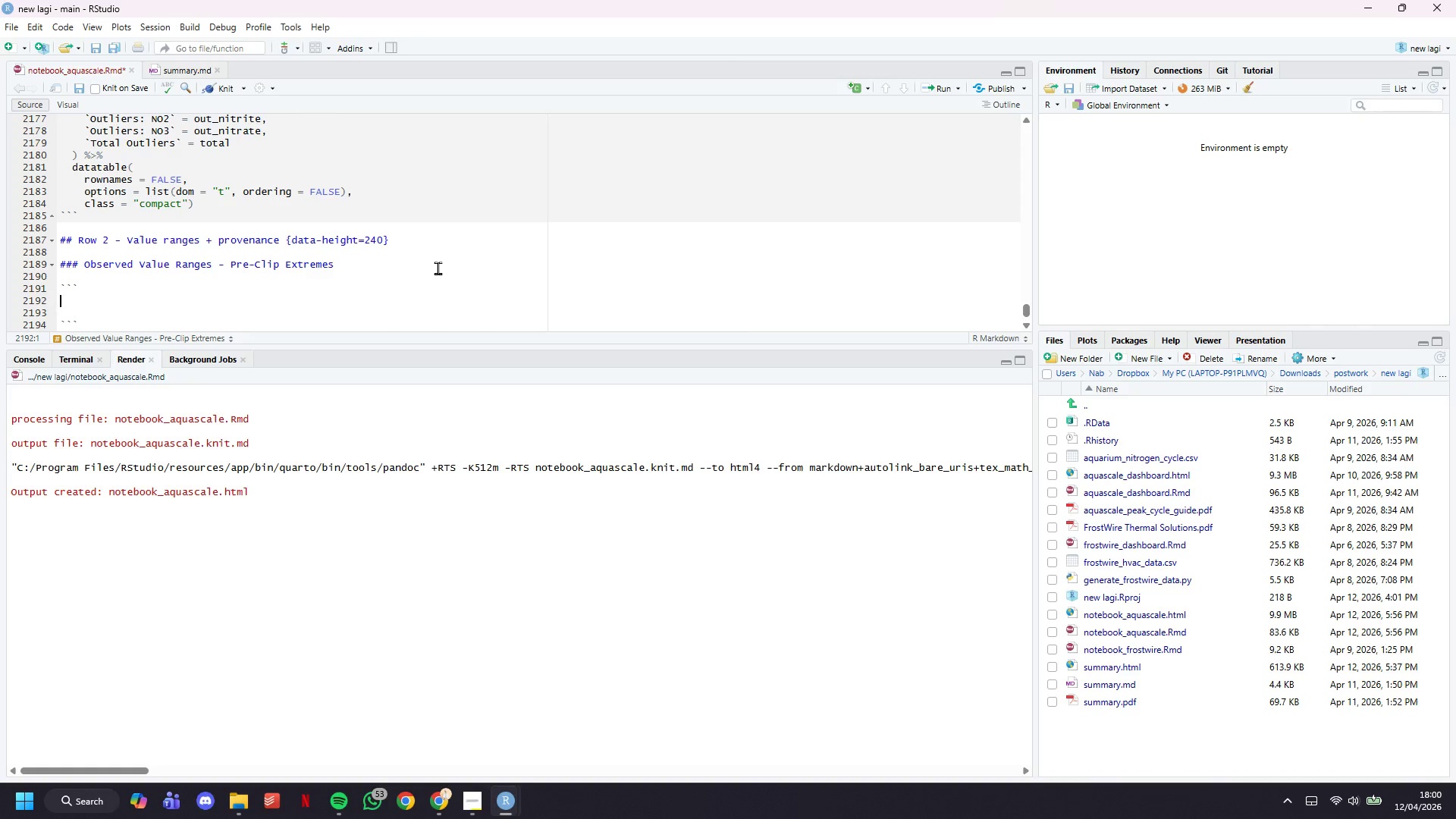 
key(ArrowUp)
 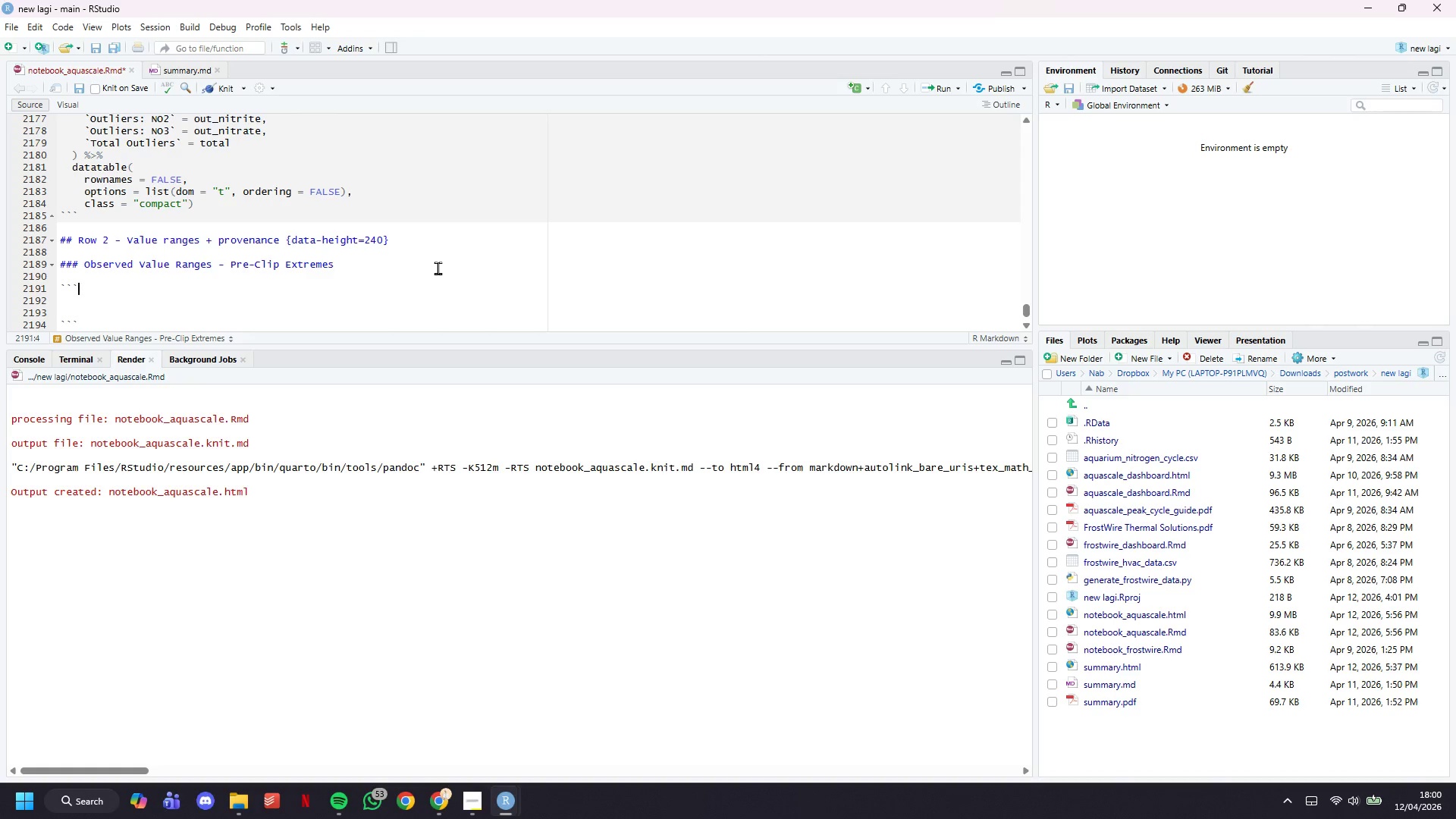 
key(ArrowUp)
 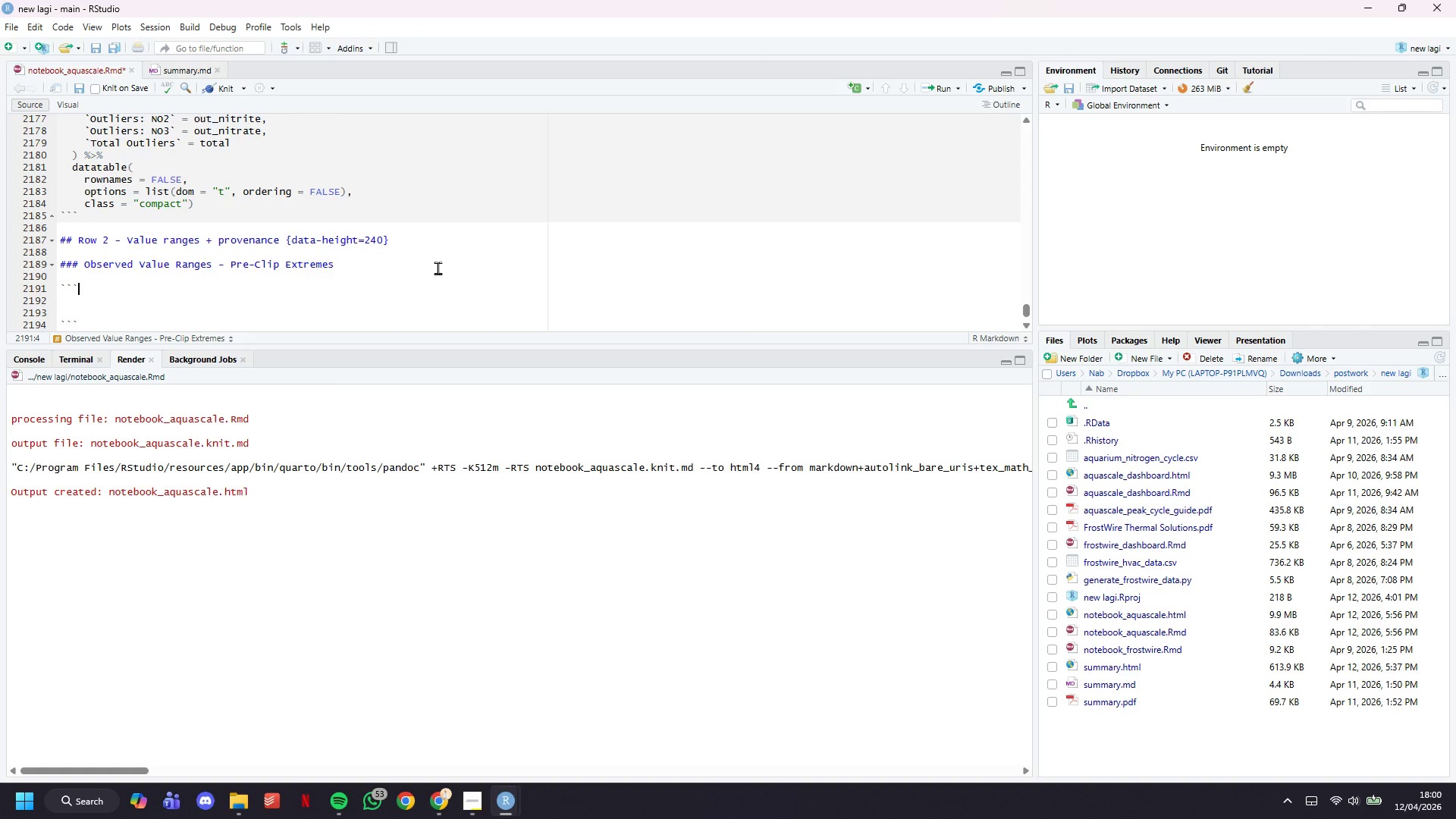 
key(Shift+BracketLeft)
 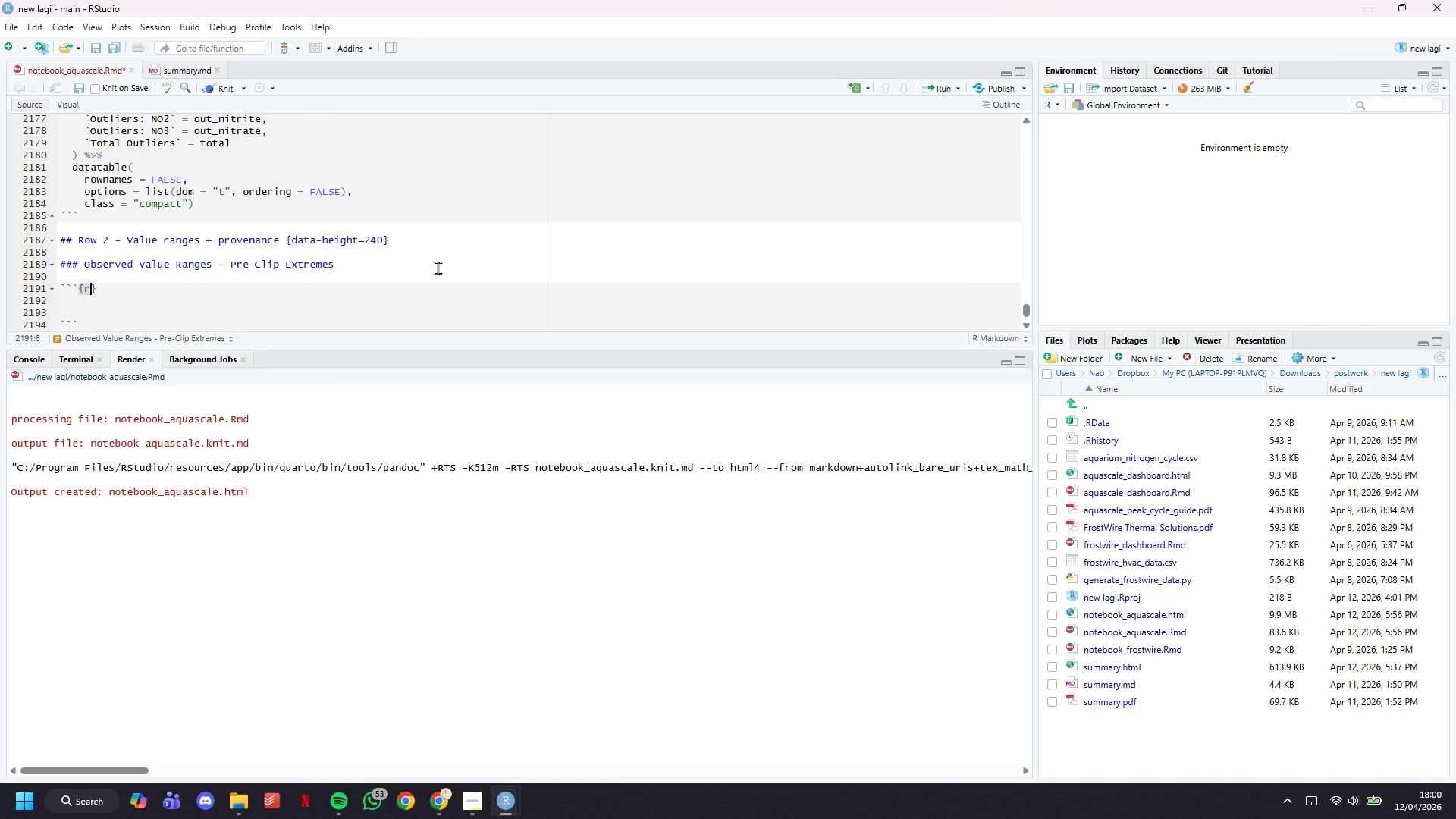 
key(R)
 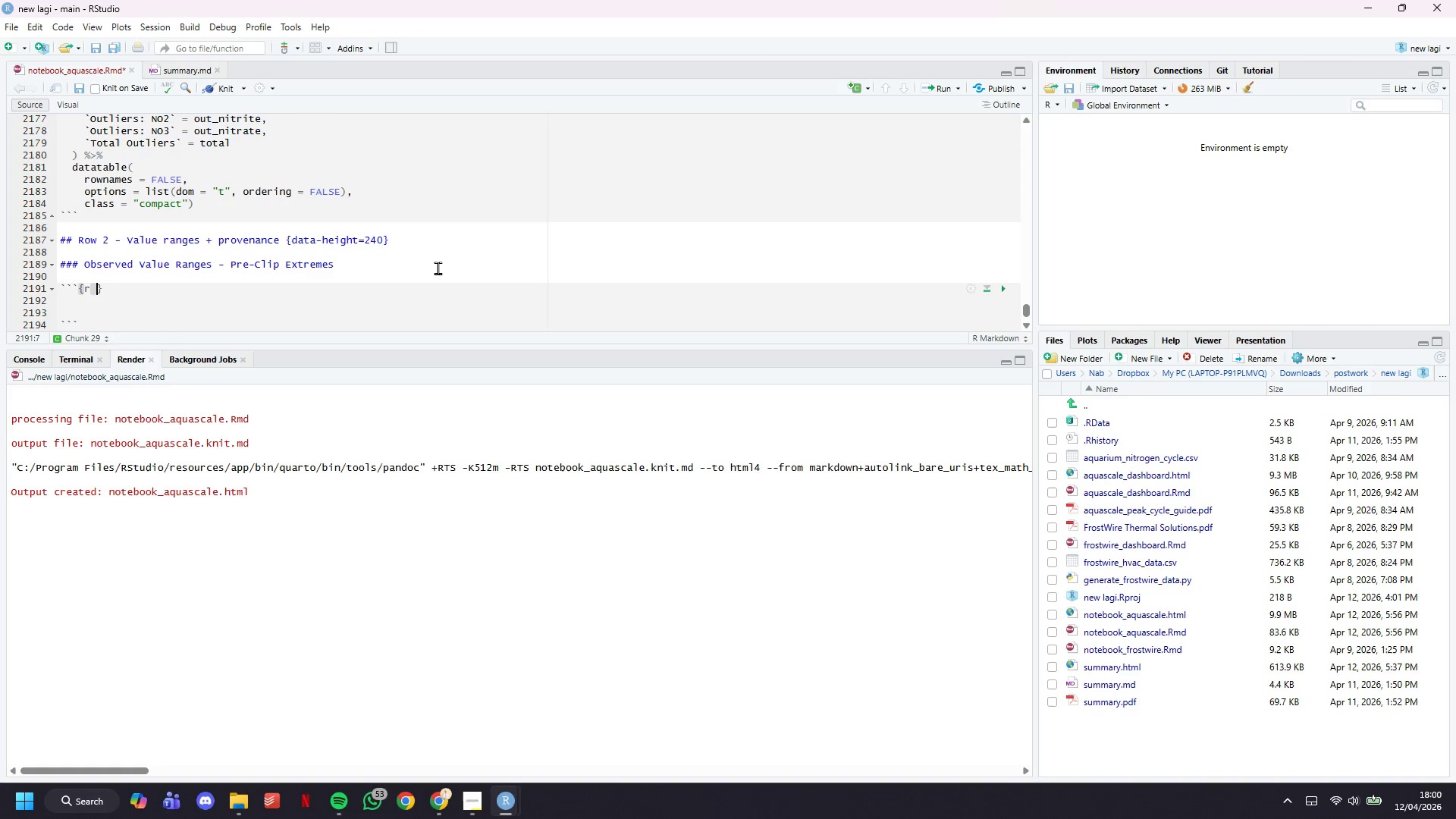 
key(Space)
 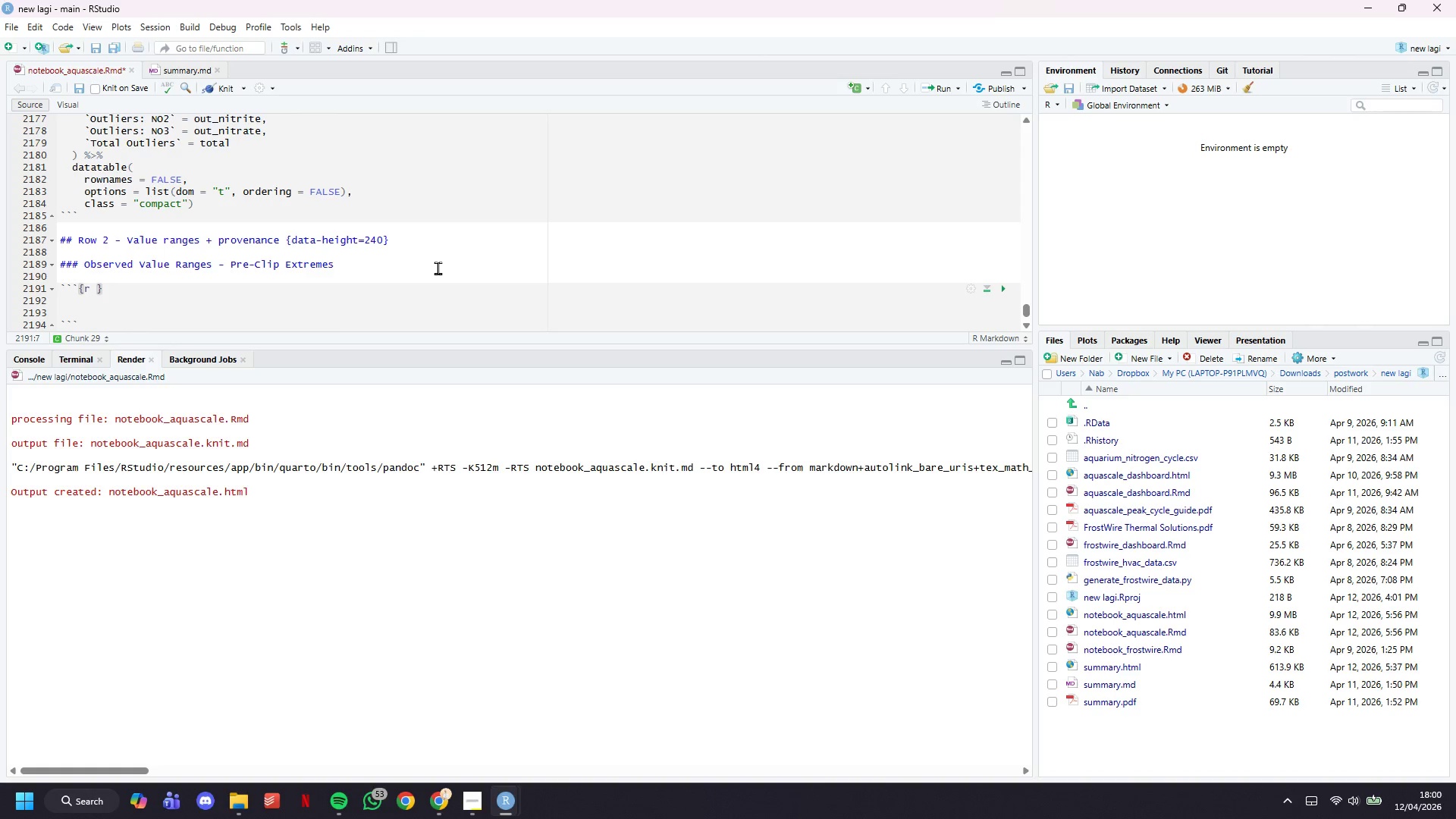 
wait(6.14)
 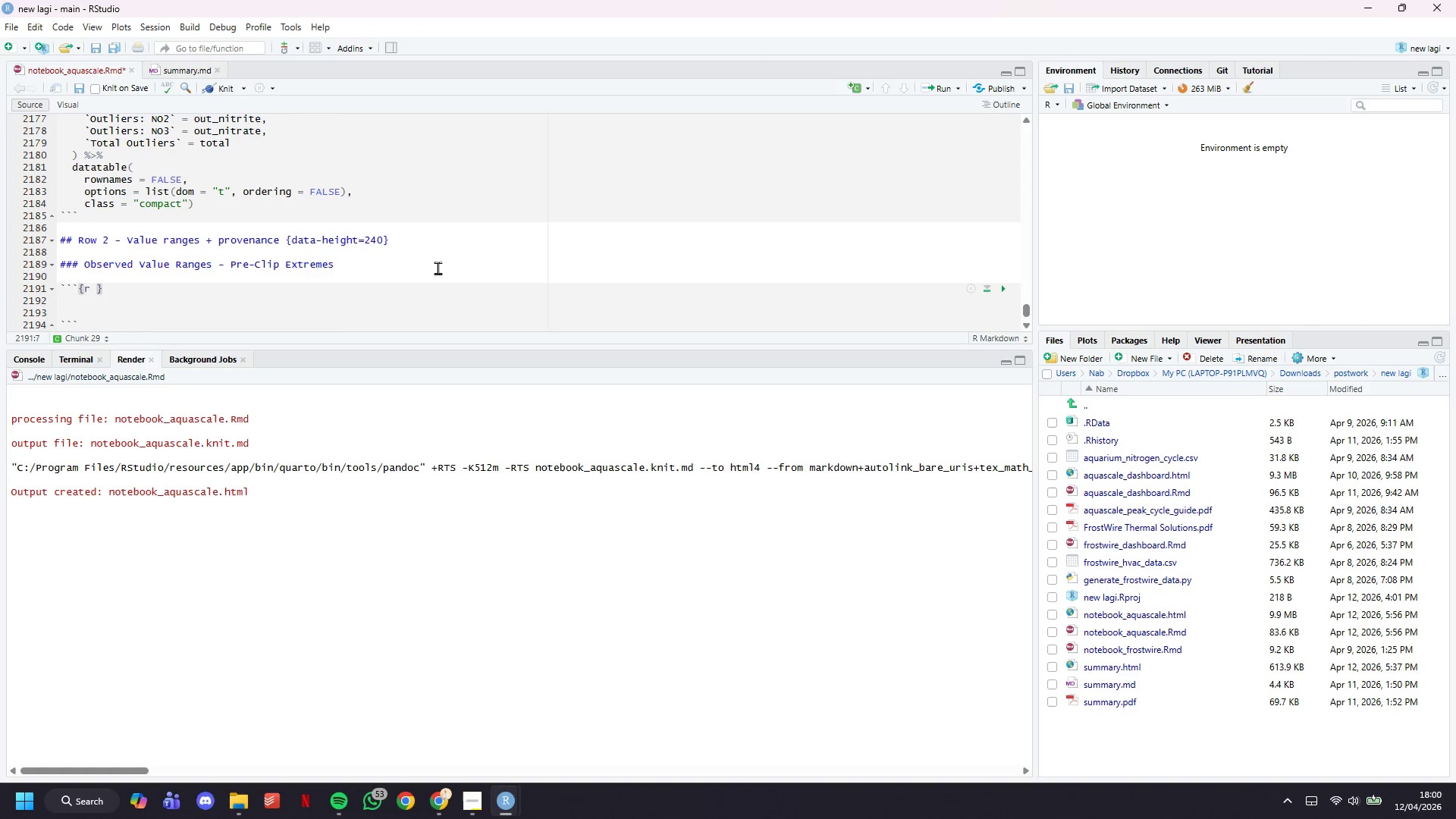 
type(dq-ranges)
 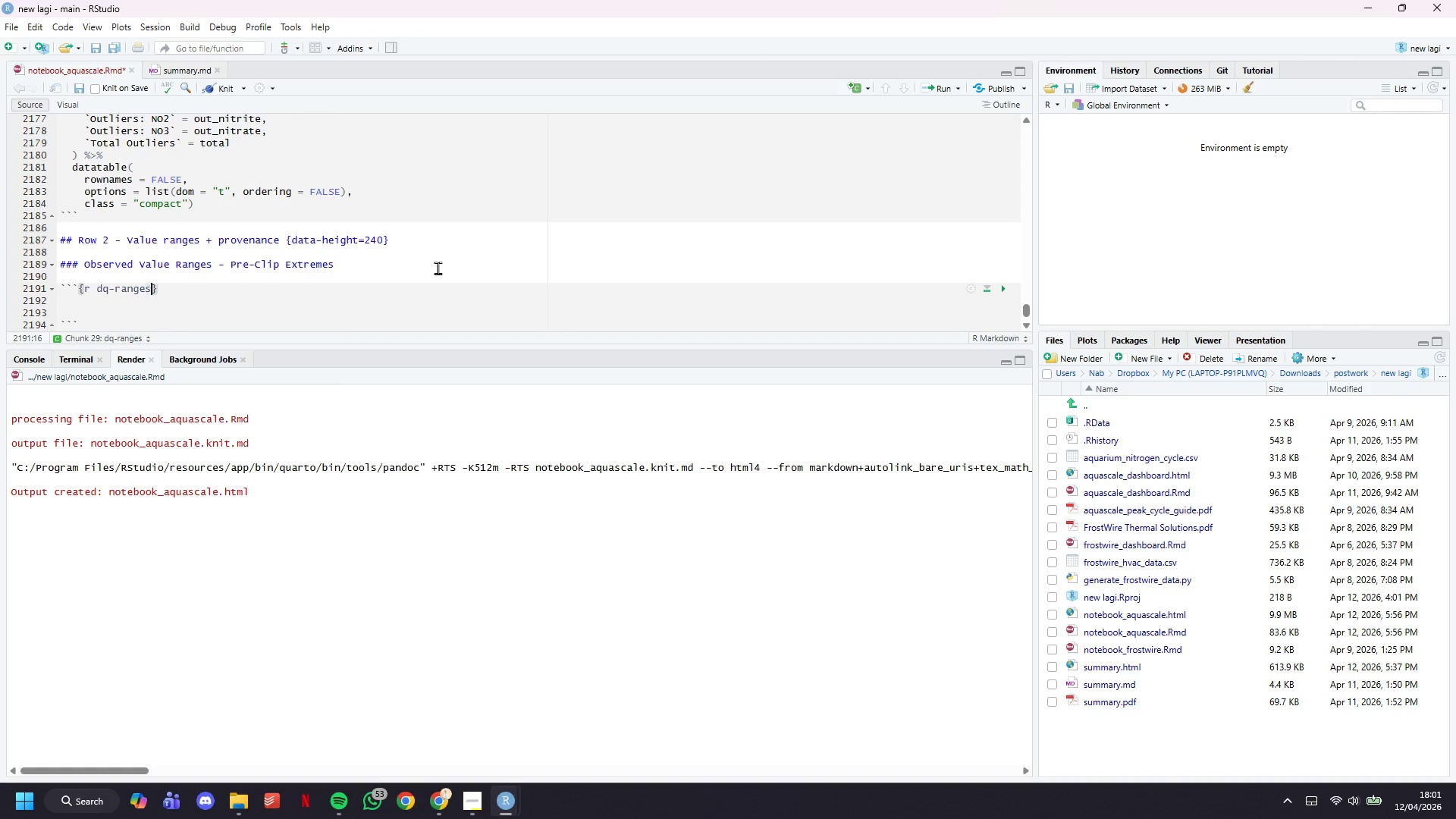 
key(ArrowRight)
 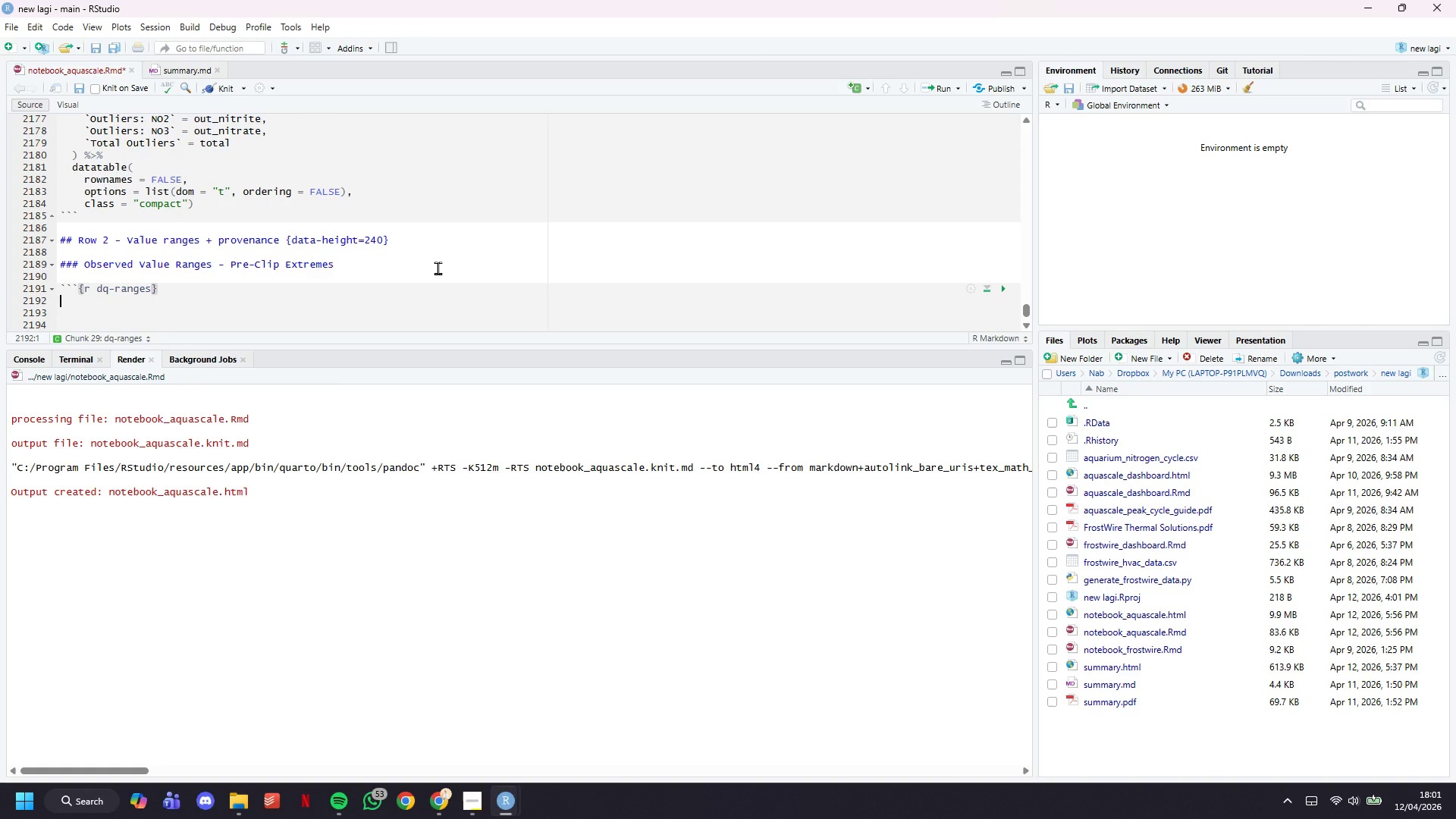 
key(Enter)
 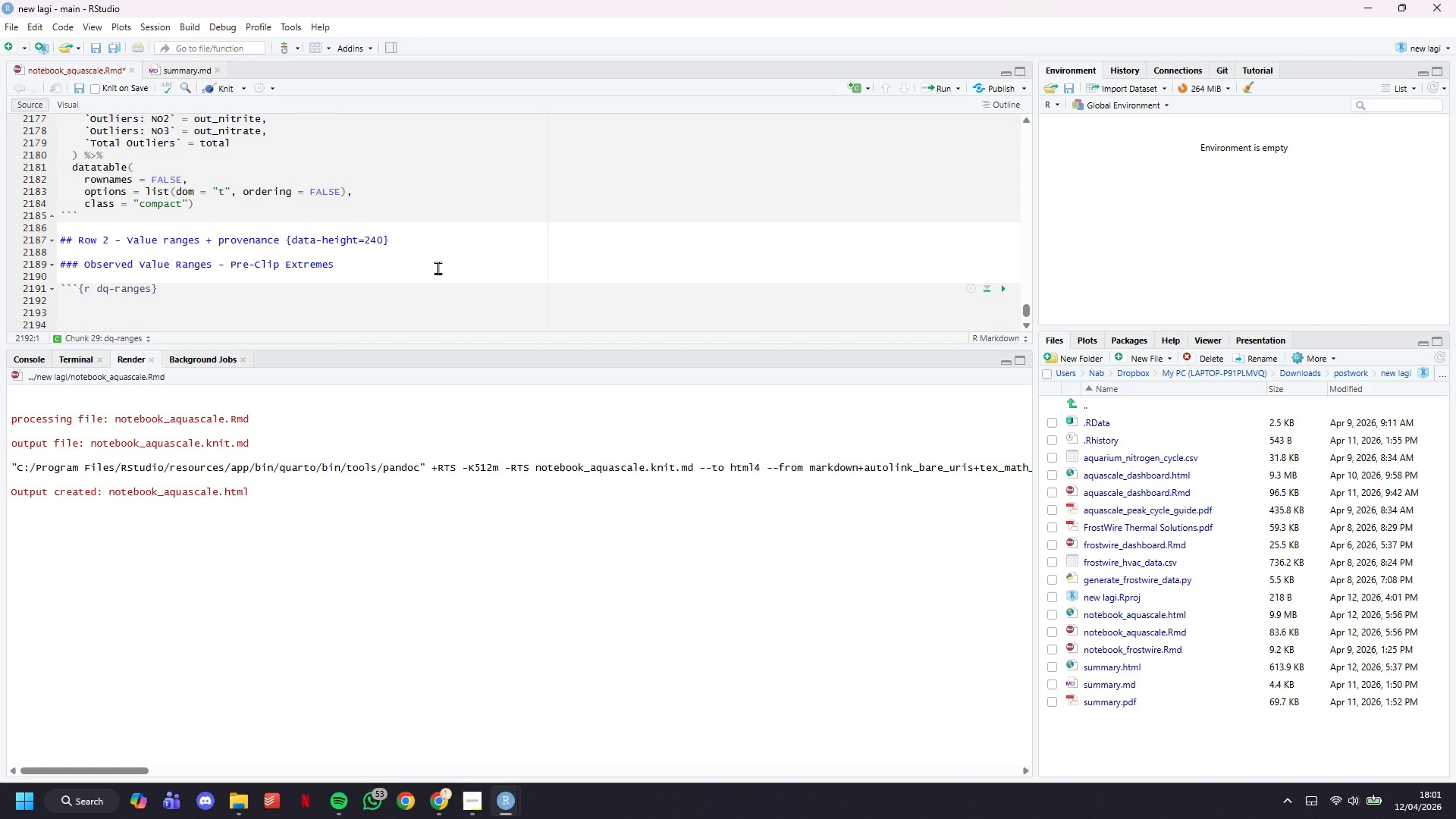 
wait(6.48)
 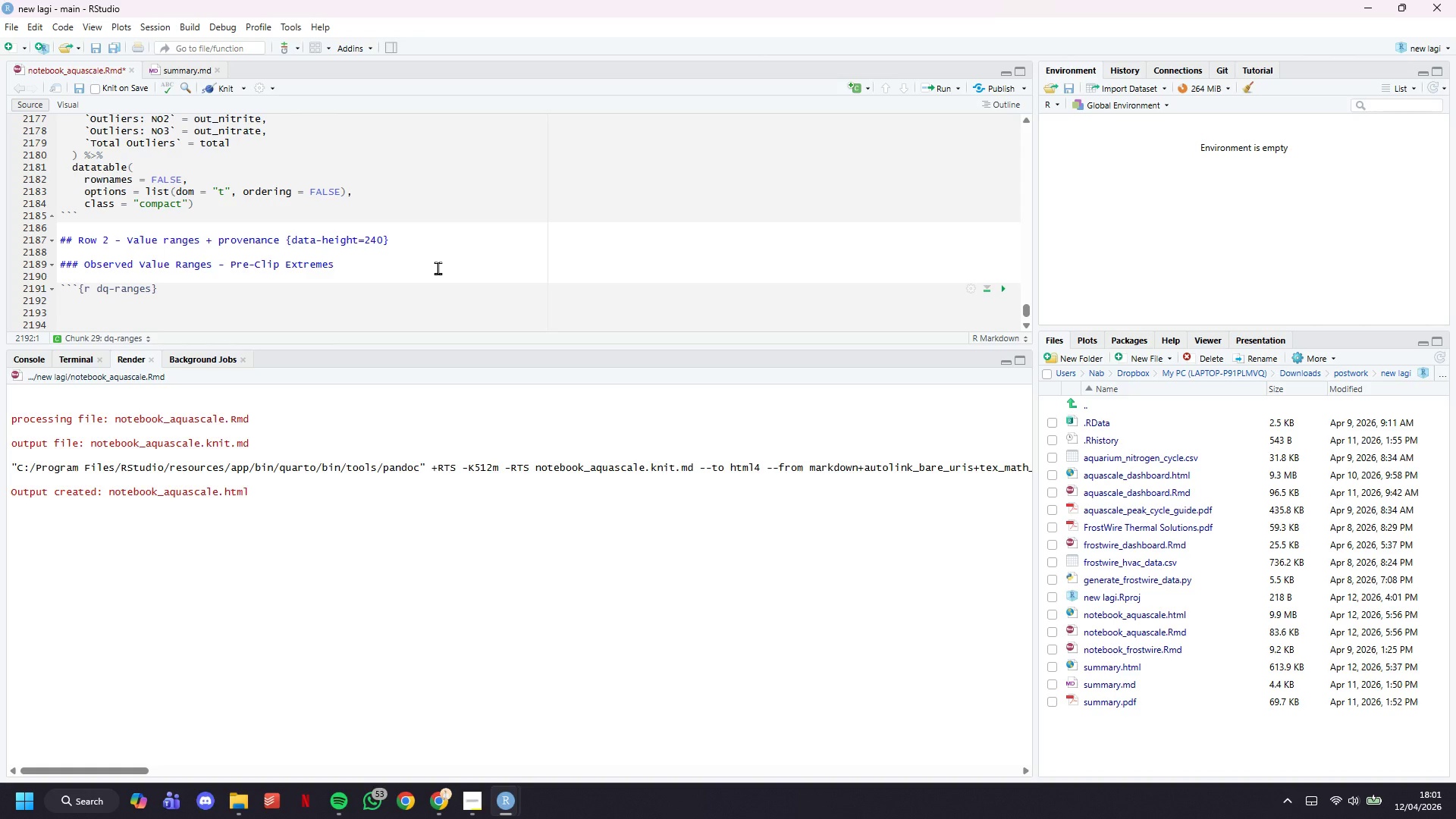 
key(Enter)
 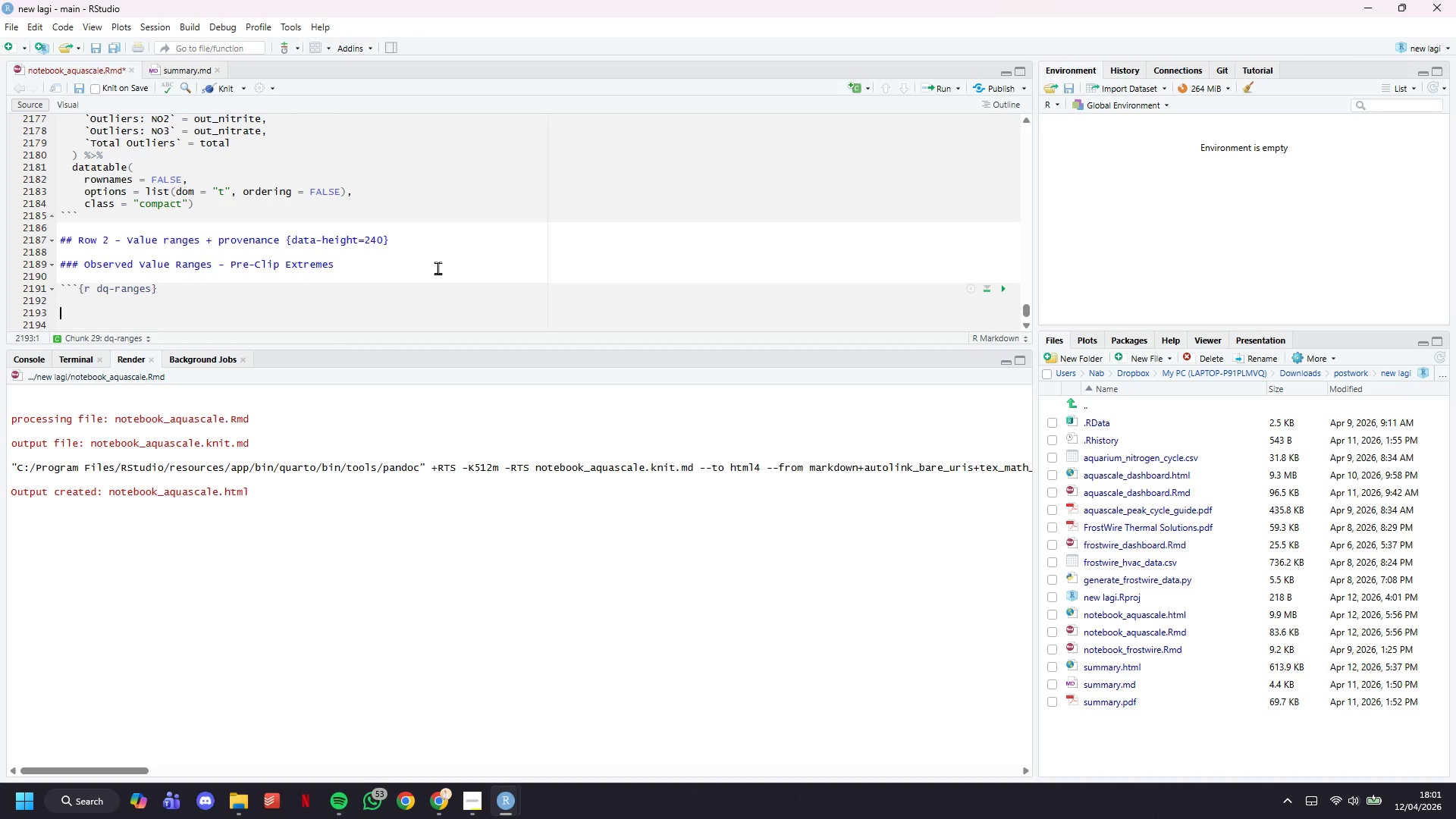 
type(# Show observed min/max for each parameter BEFORE range-clipping.)
 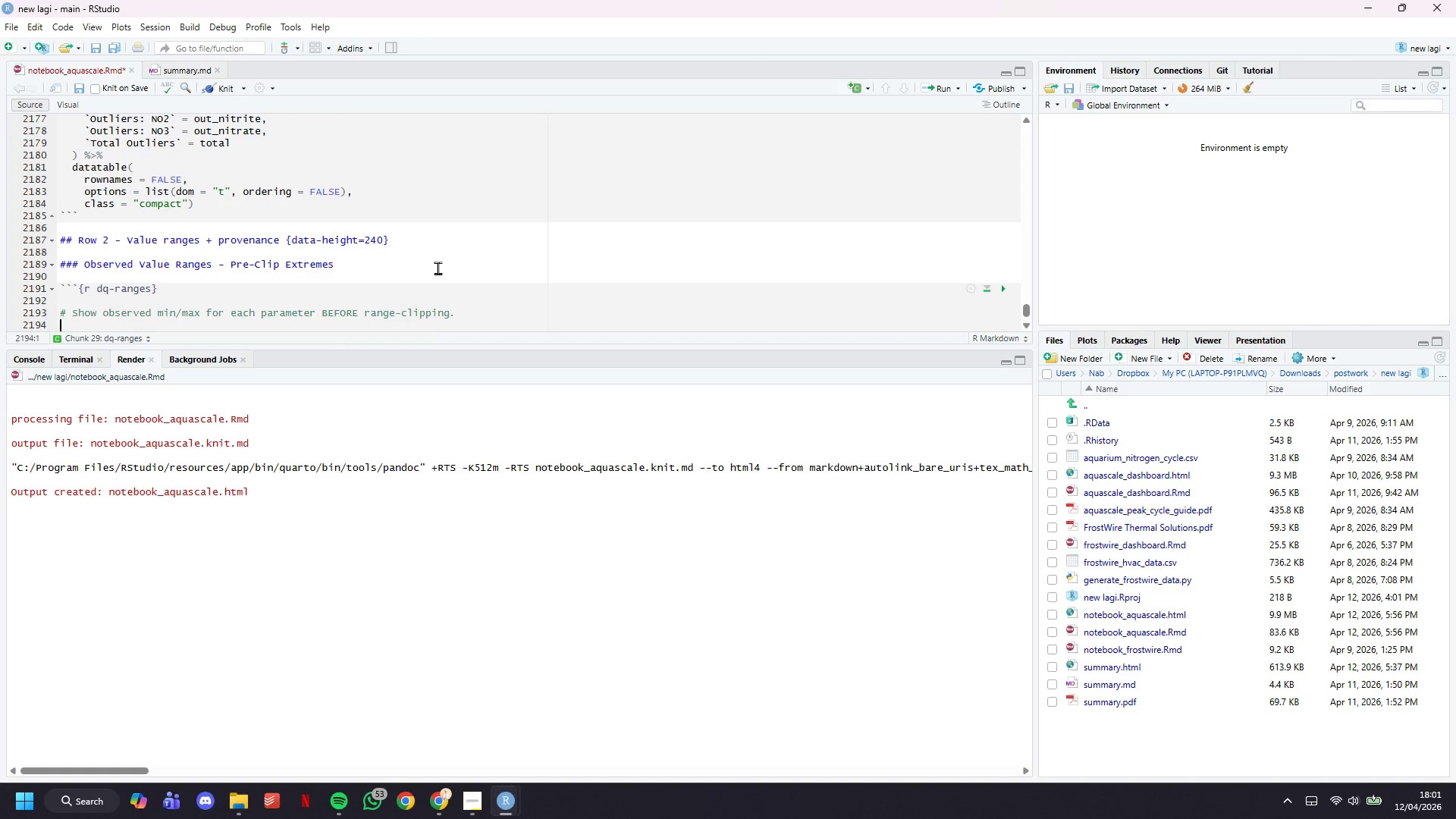 
key(Enter)
 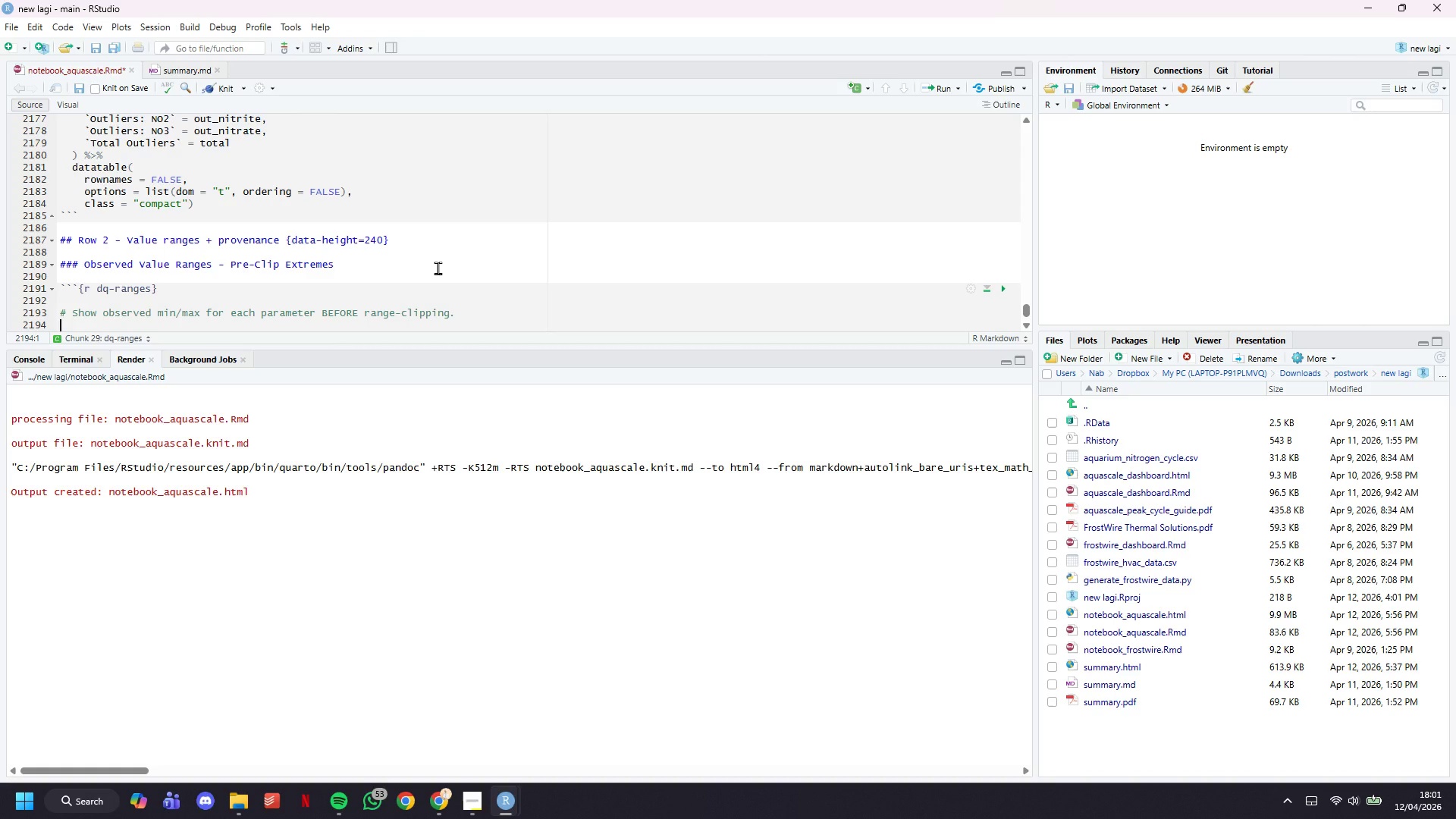 
key(Shift+3)
 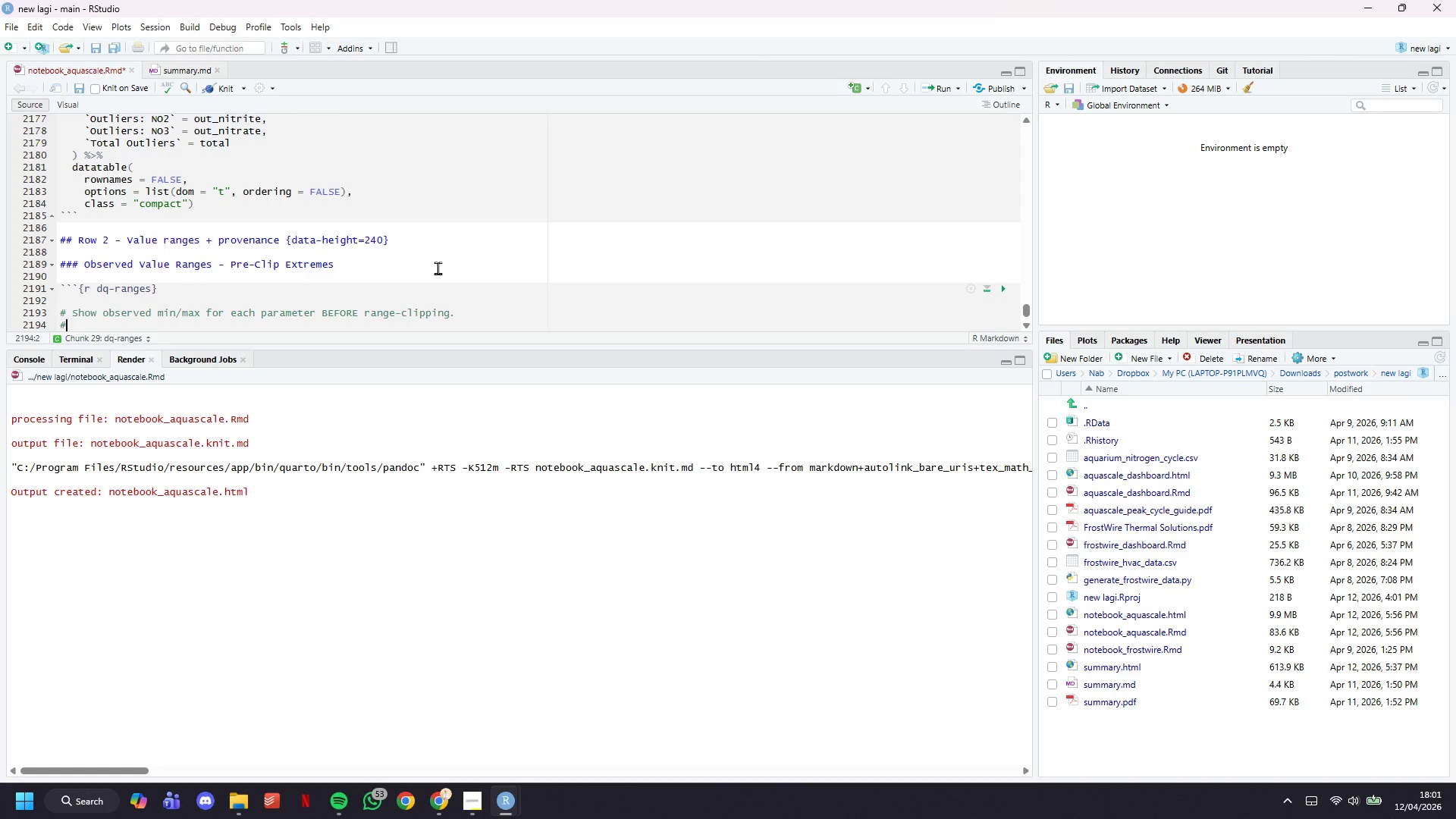 
key(Space)
 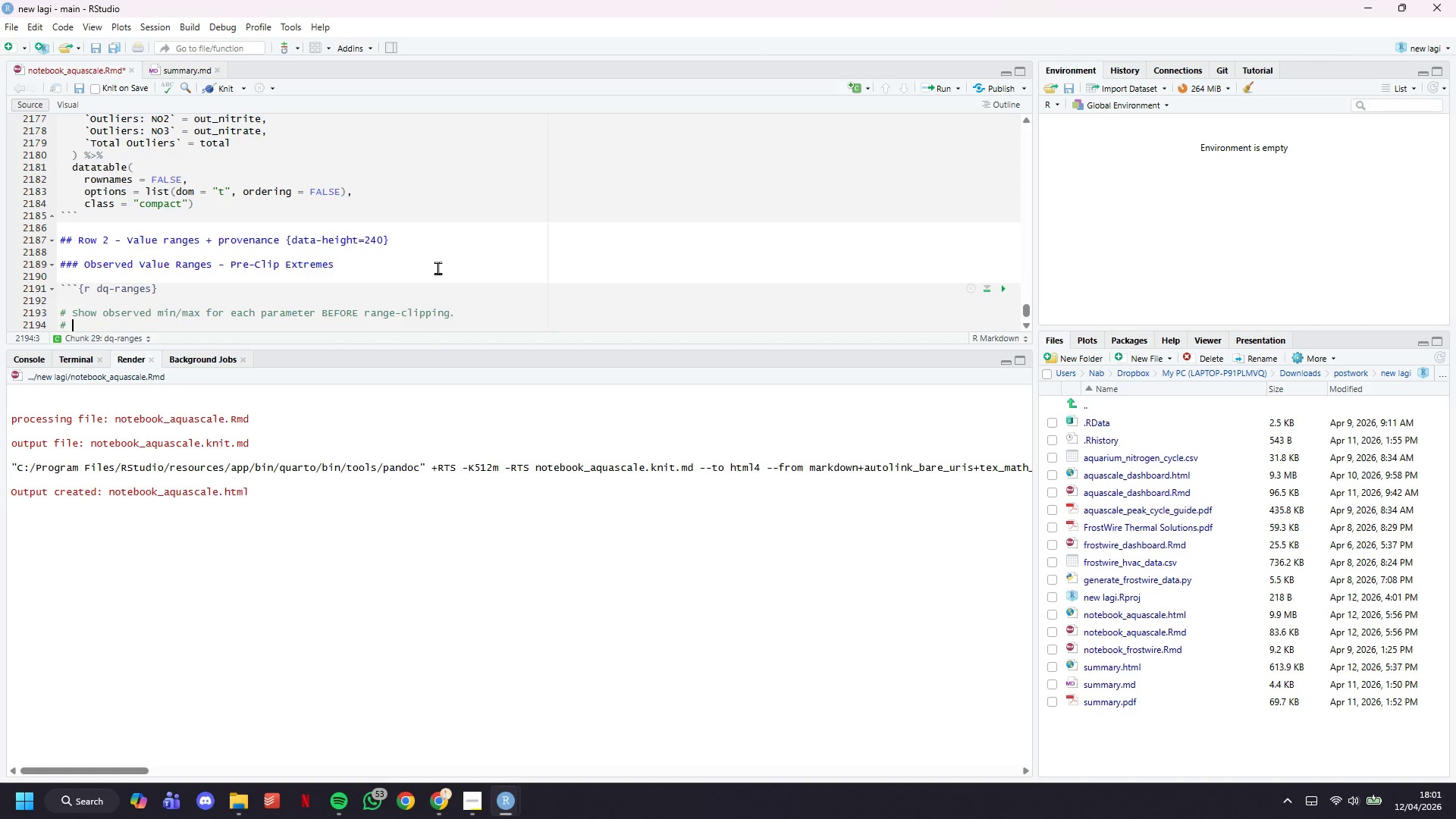 
wait(5.84)
 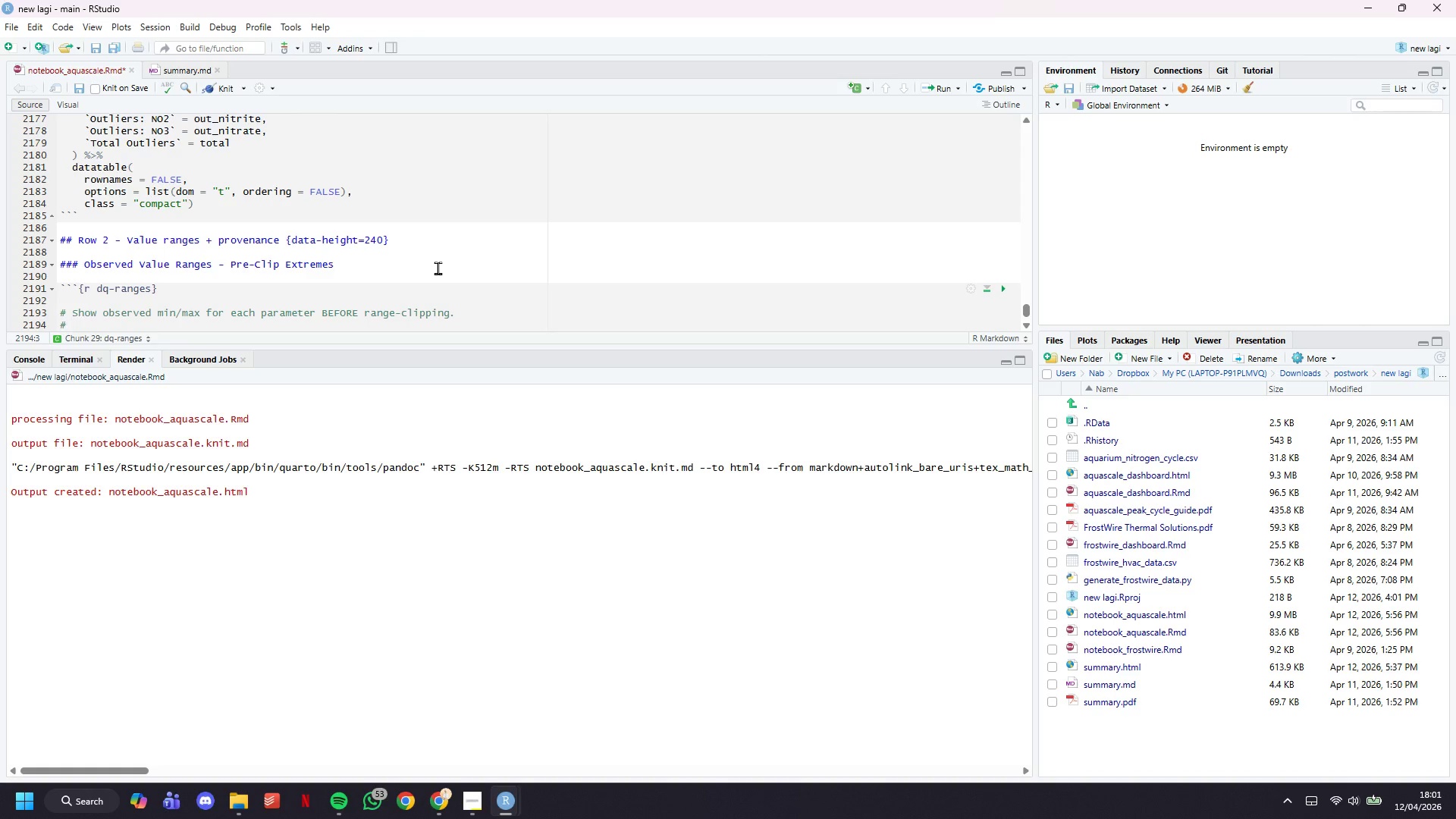 
type( B)
key(Backspace)
type(Valuse)
key(Backspace)
key(Backspace)
type(es)
 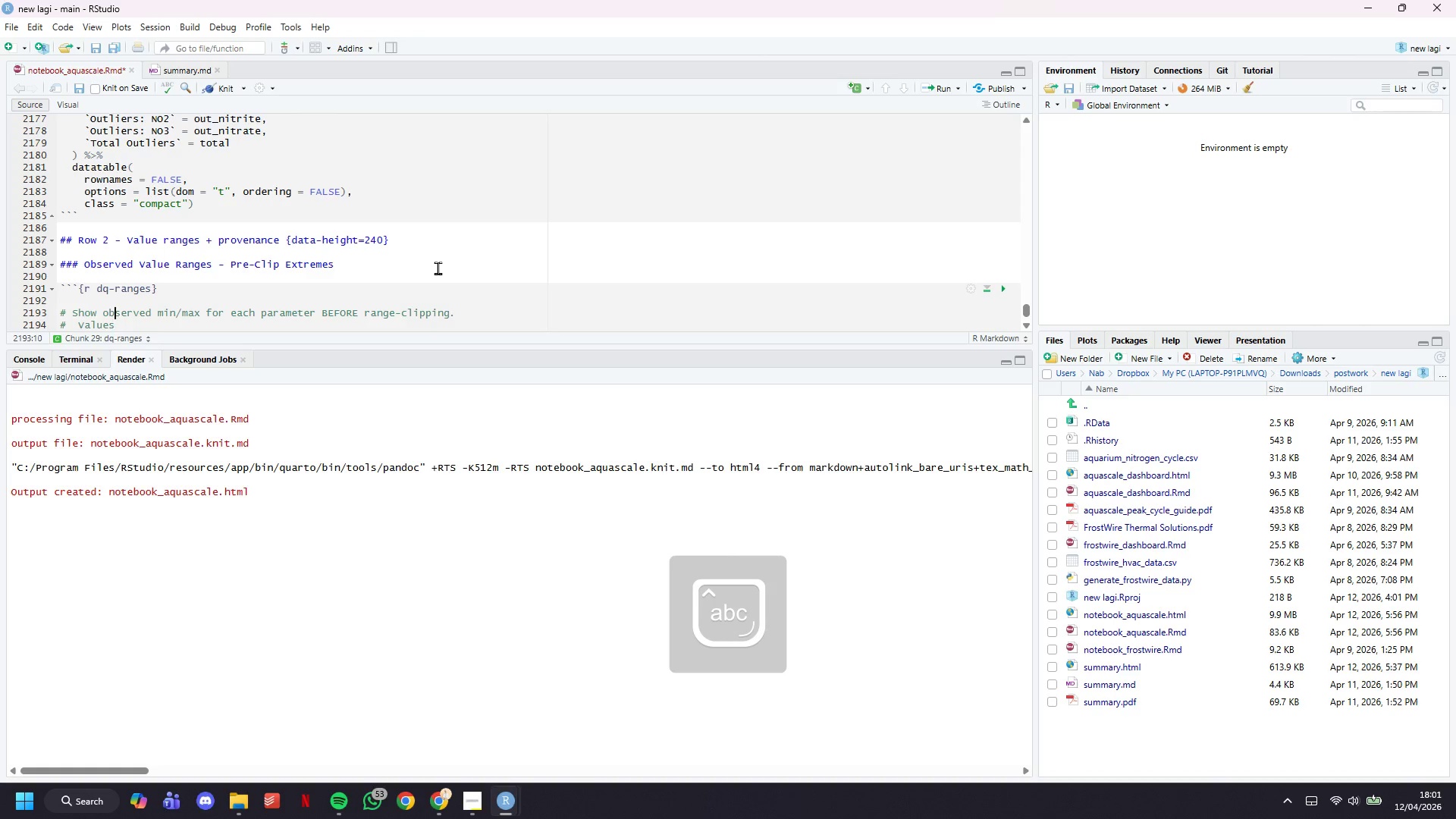 
key(ArrowUp)
 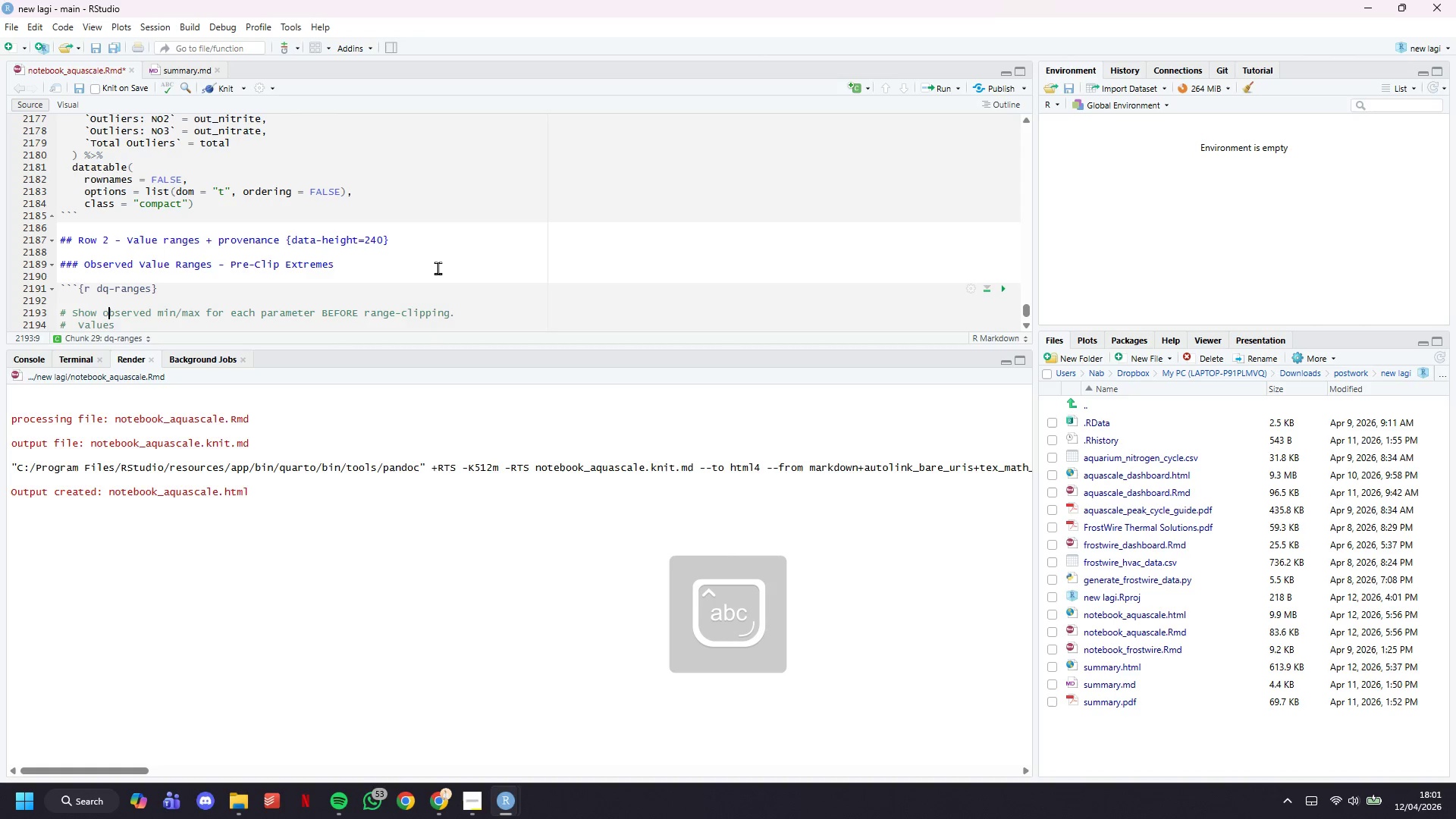 
key(ArrowLeft)
 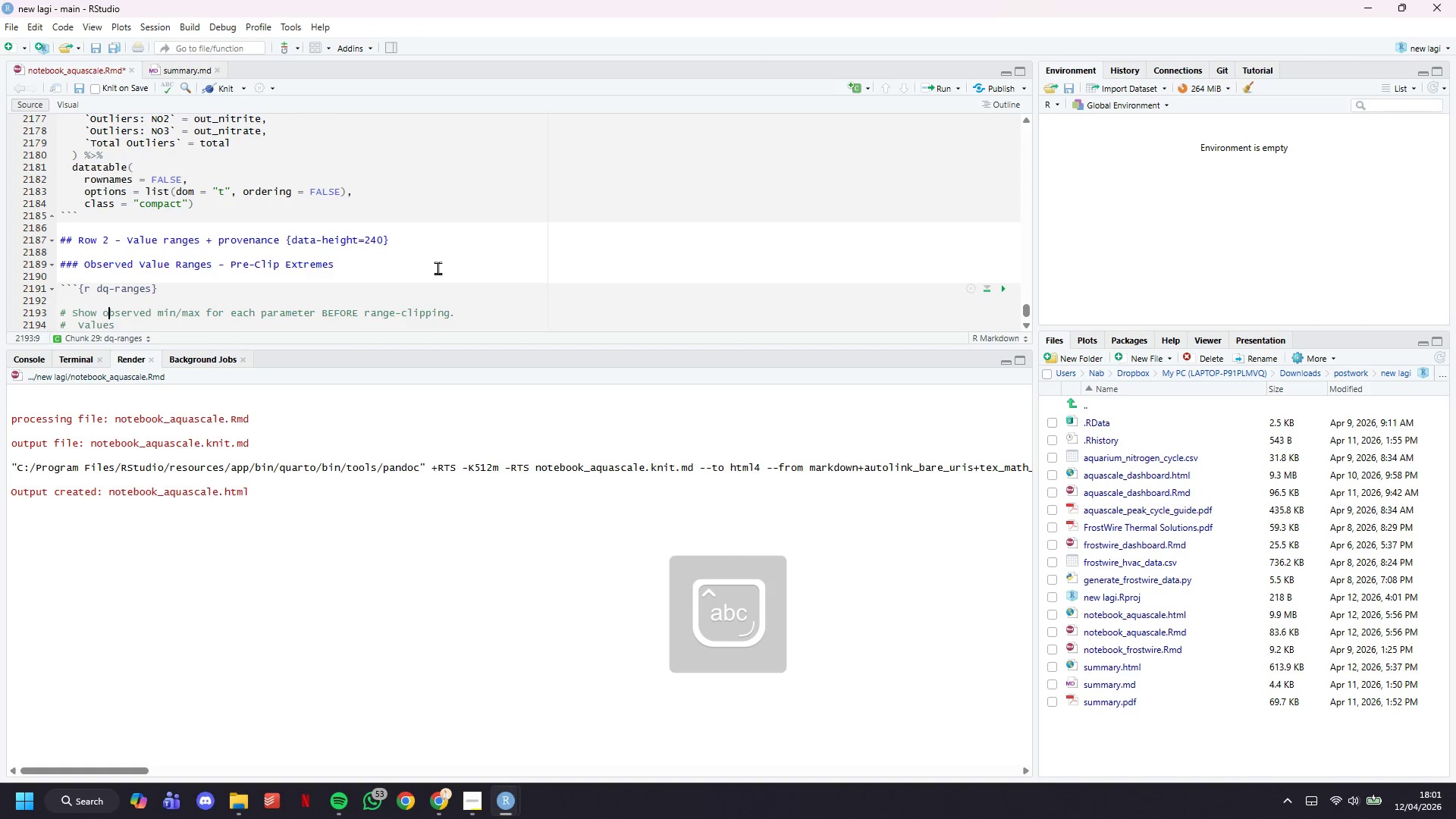 
key(ArrowLeft)
 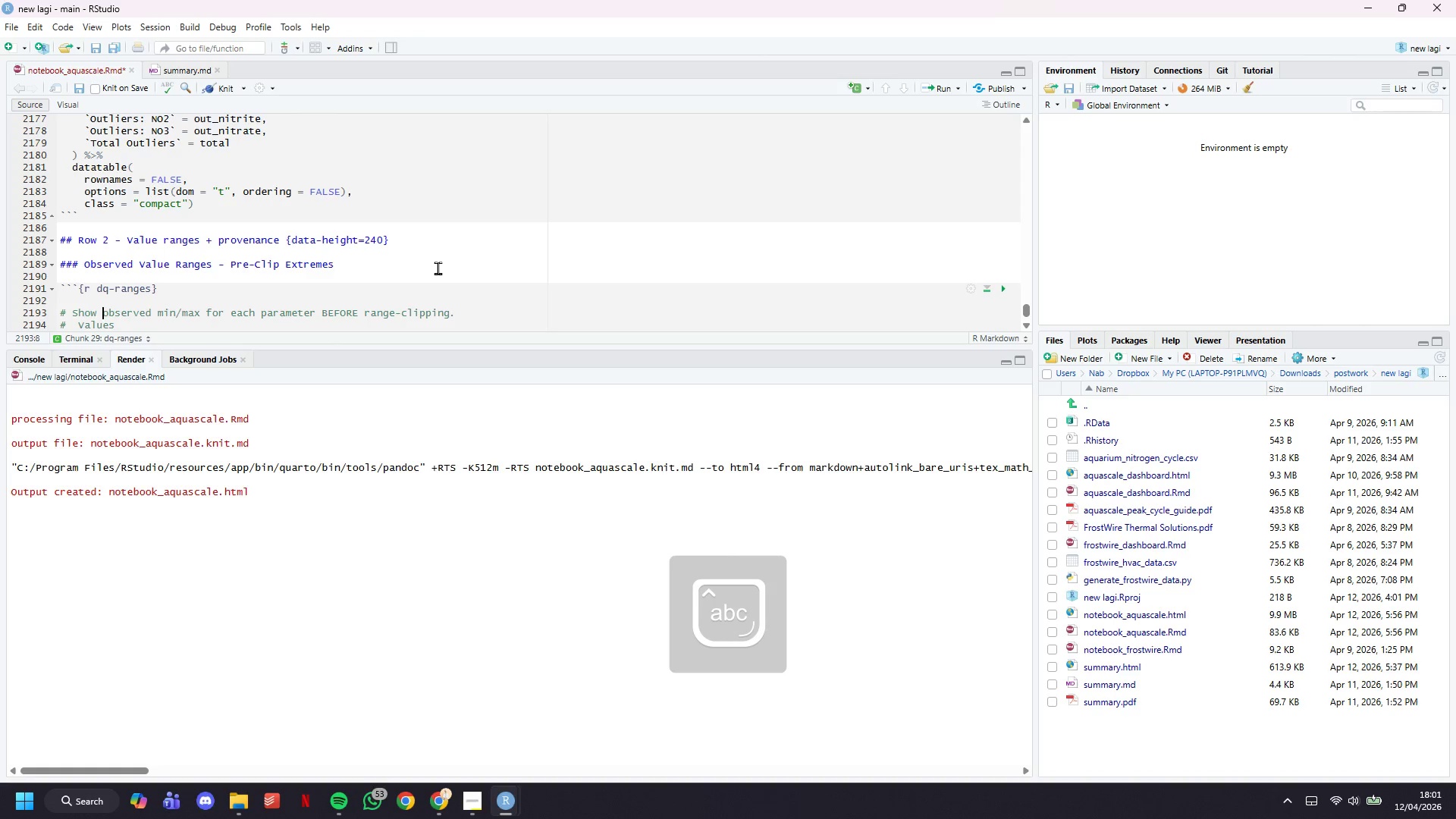 
key(ArrowLeft)
 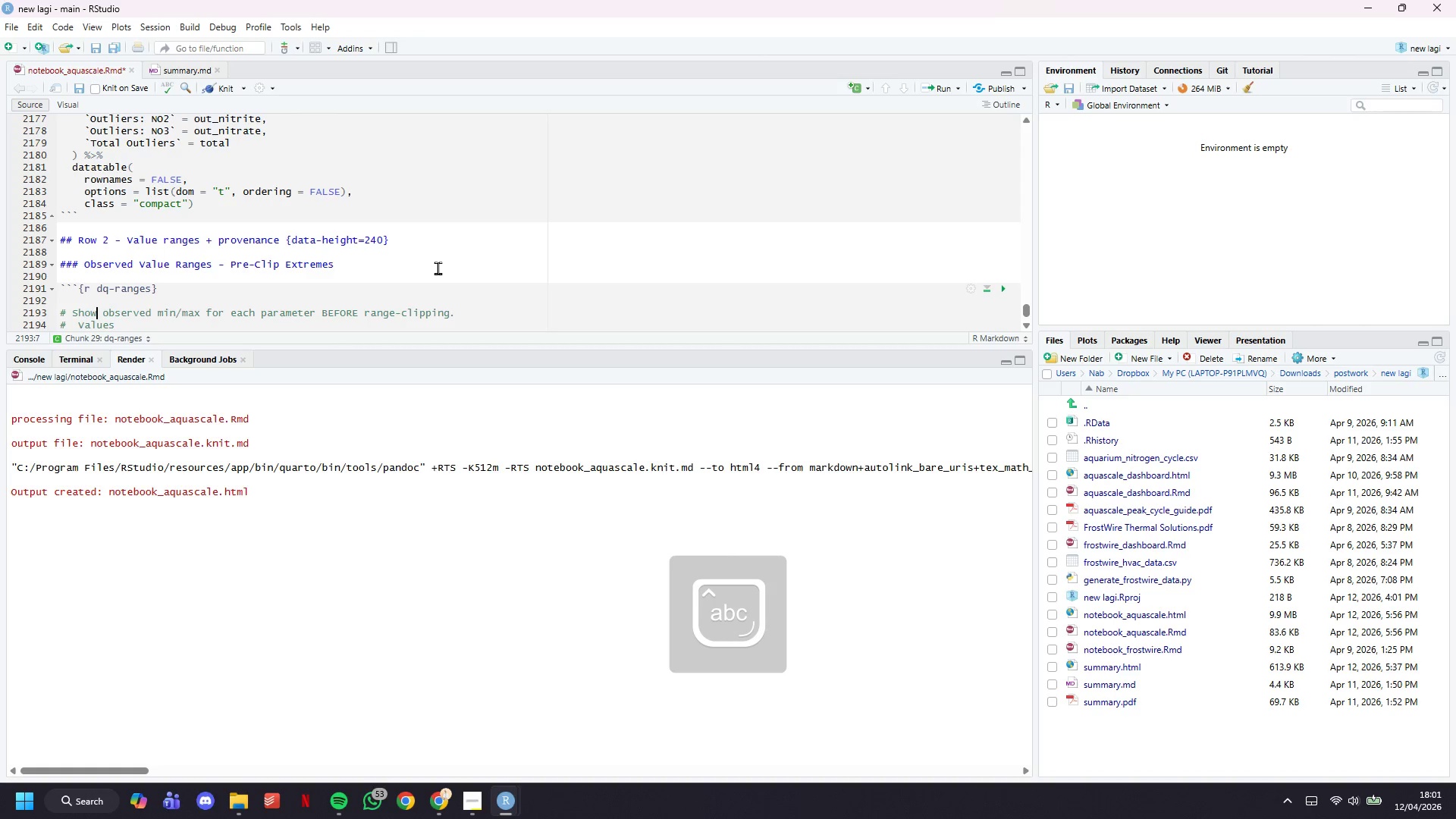 
key(ArrowLeft)
 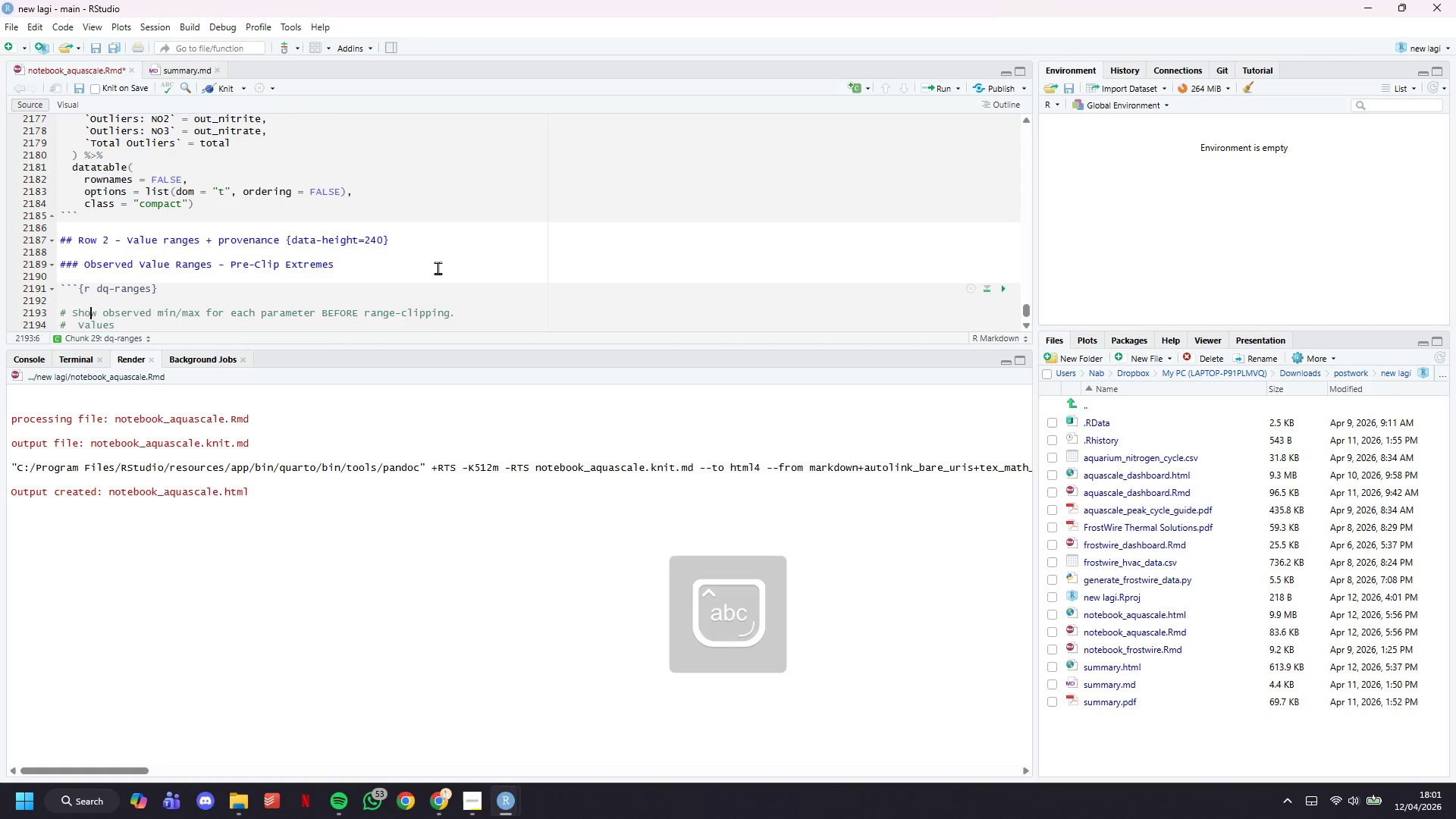 
key(ArrowLeft)
 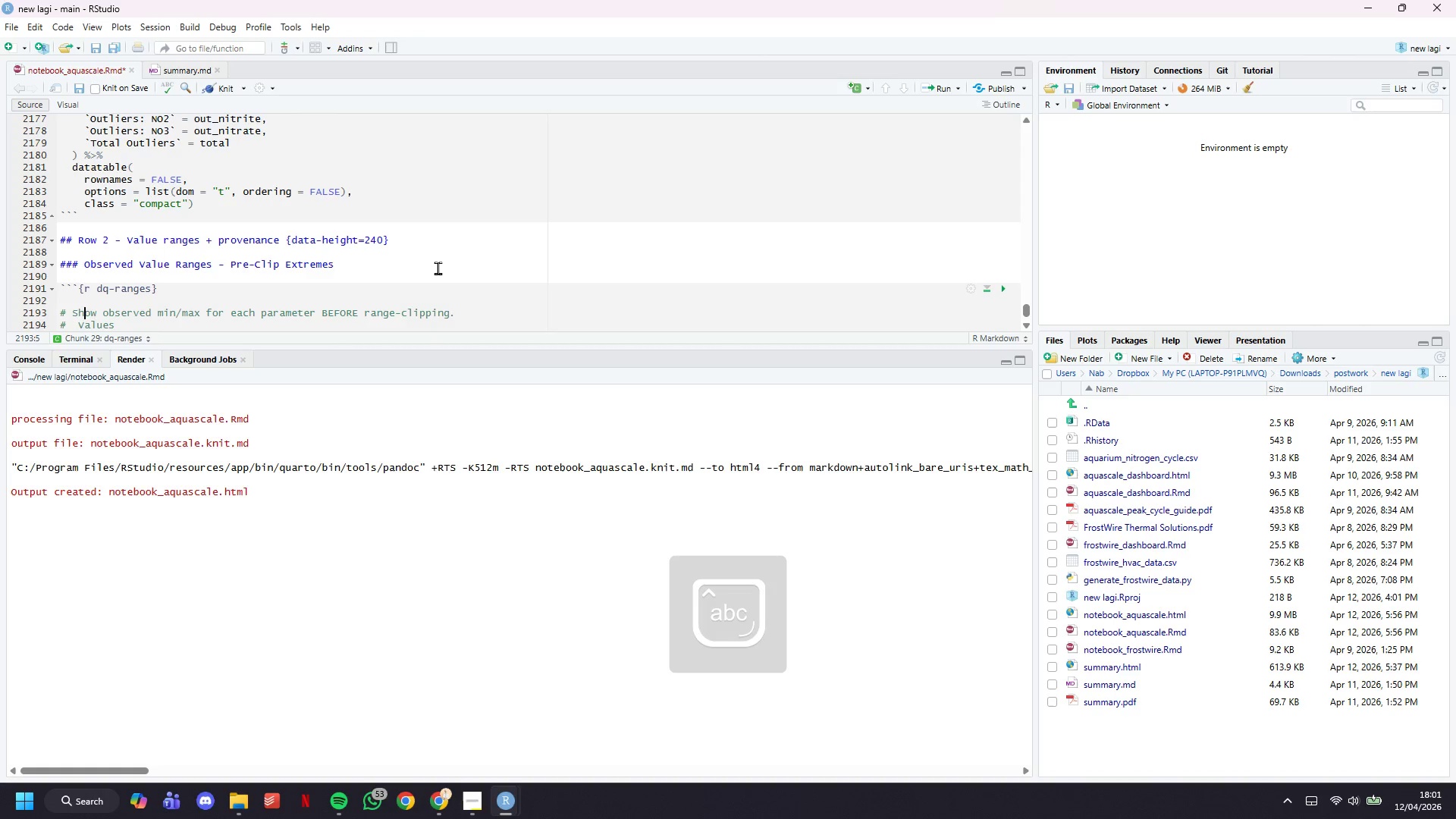 
key(ArrowDown)
 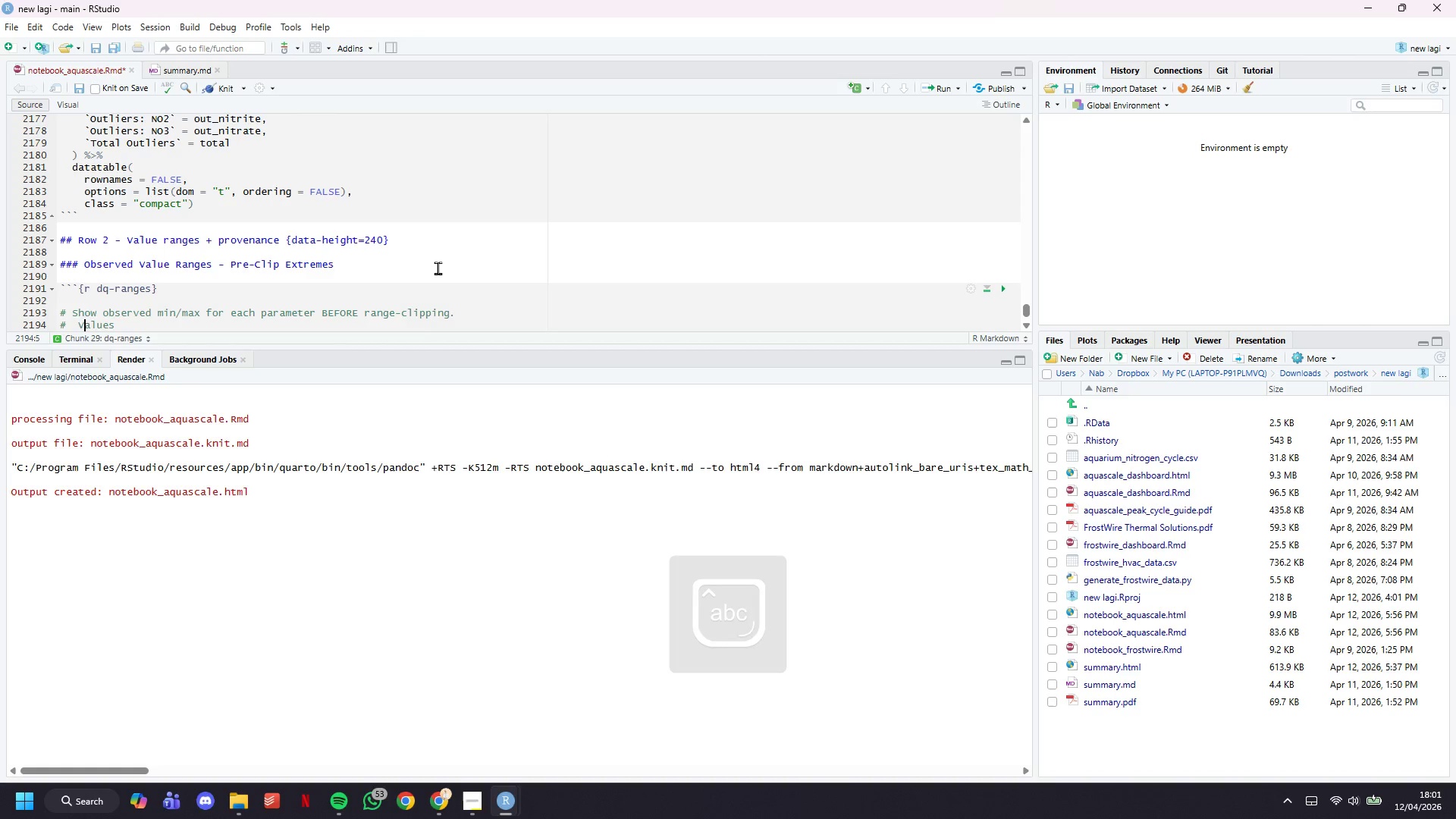 
key(ArrowLeft)
 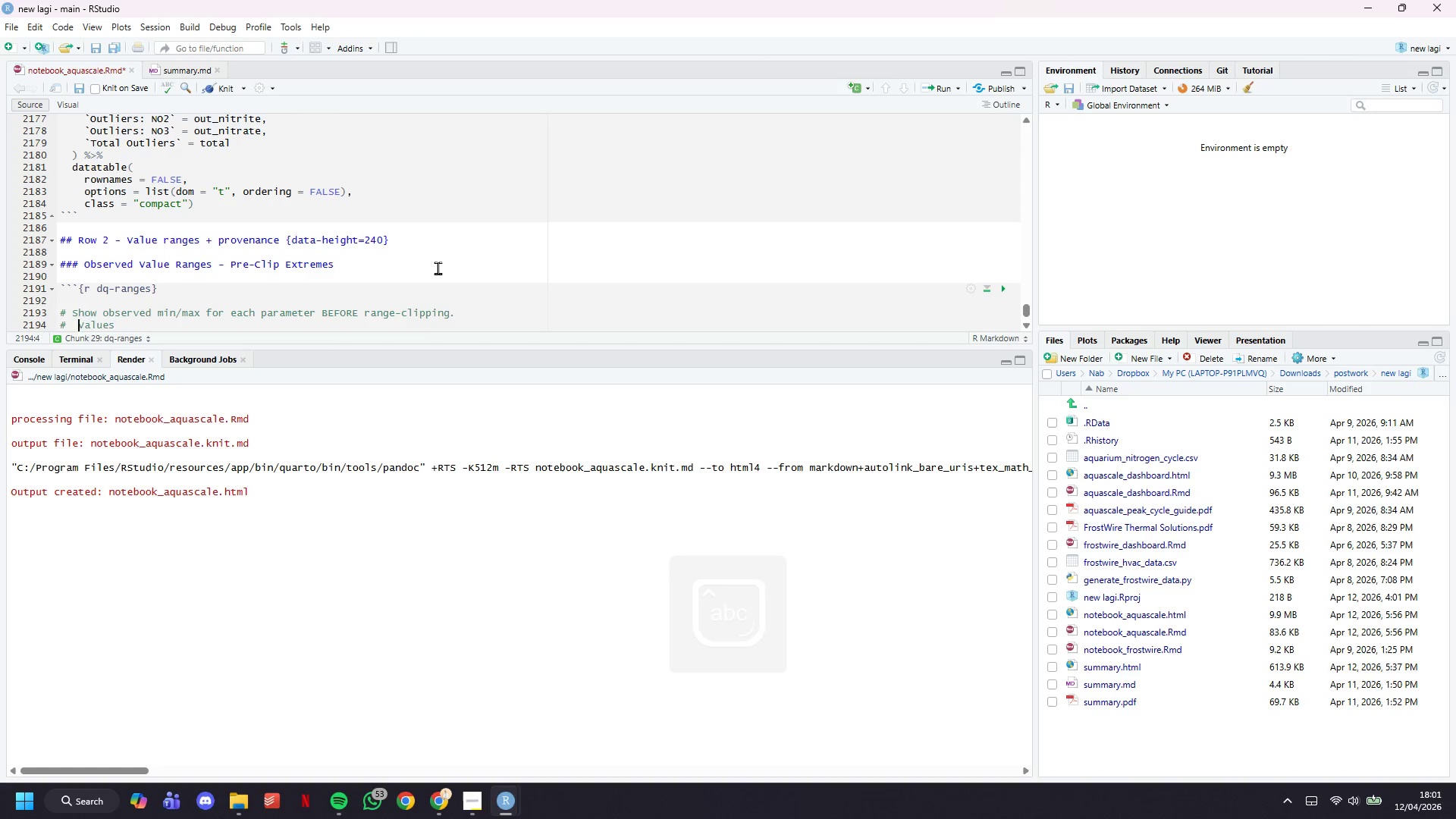 
key(Backspace)
 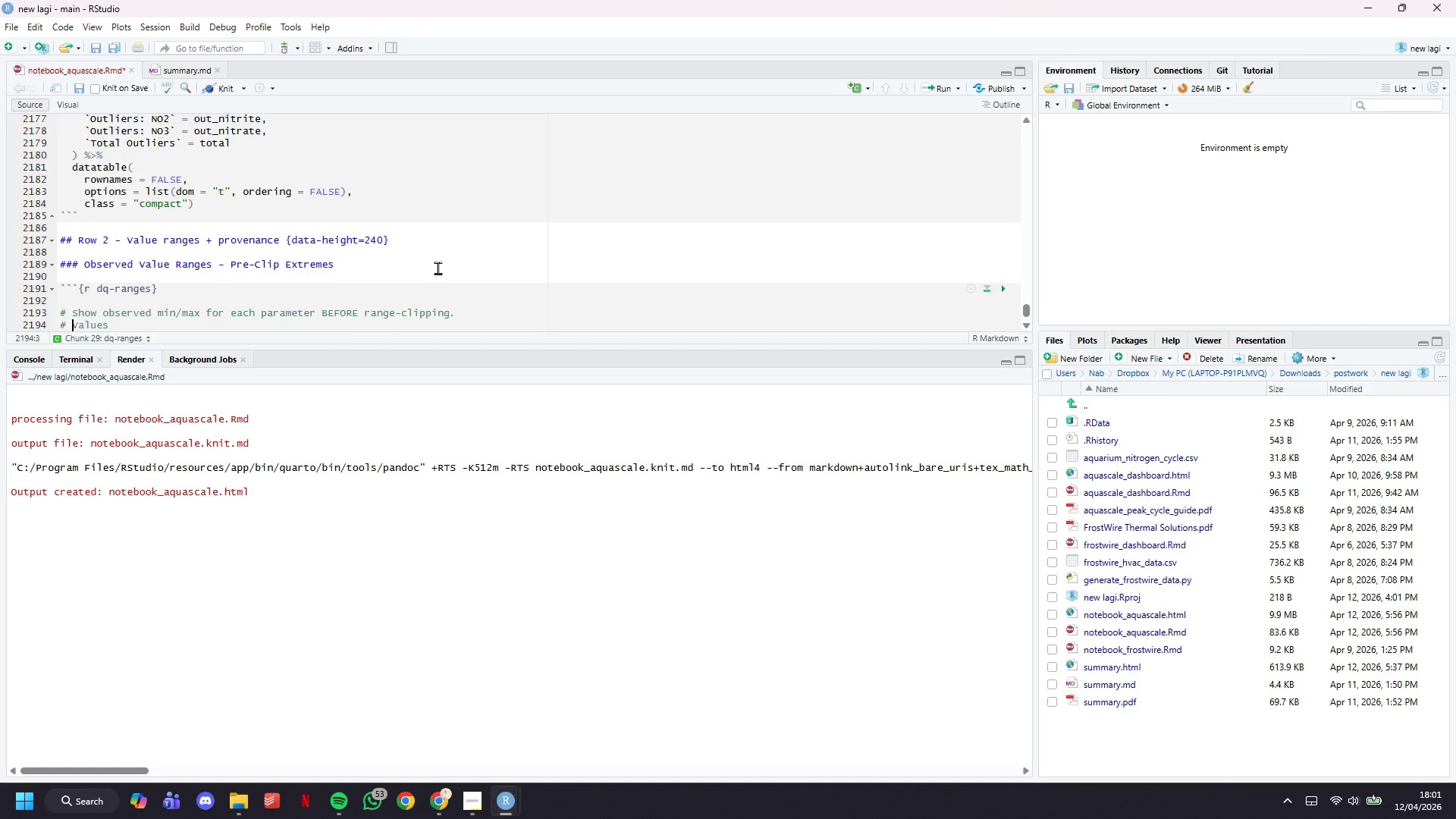 
key(ArrowDown)
 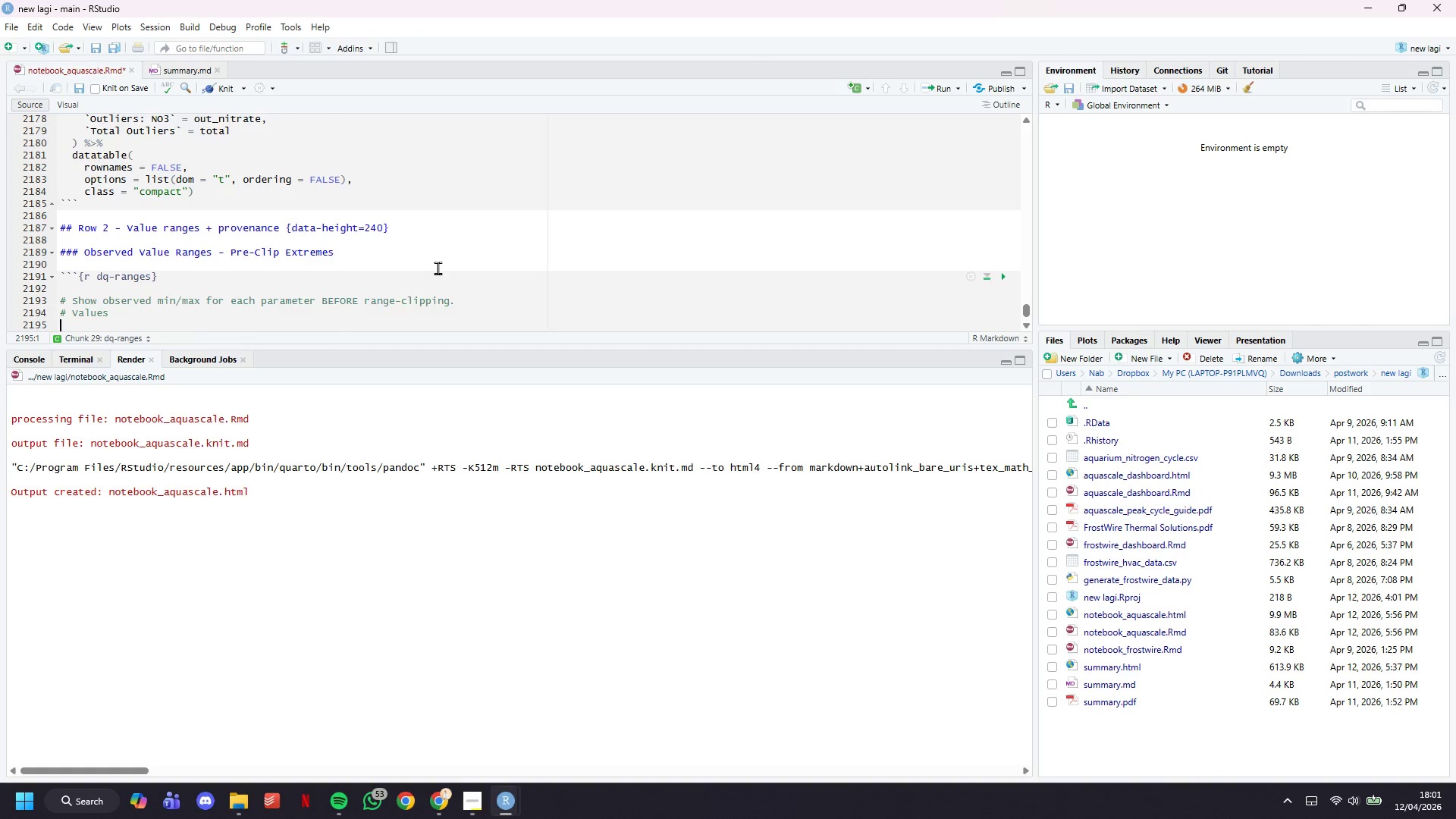 
key(ArrowDown)
 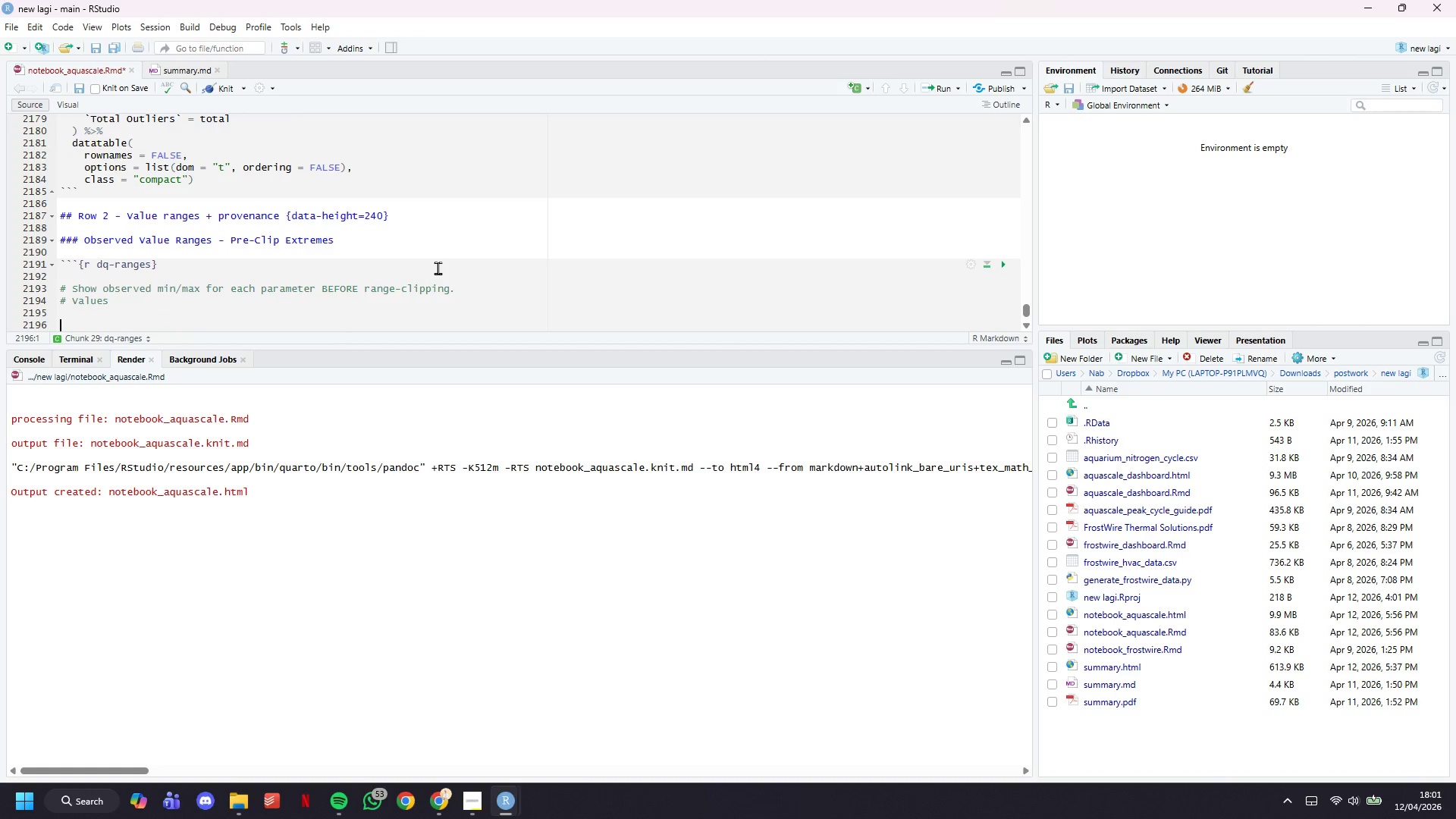 
key(ArrowLeft)
 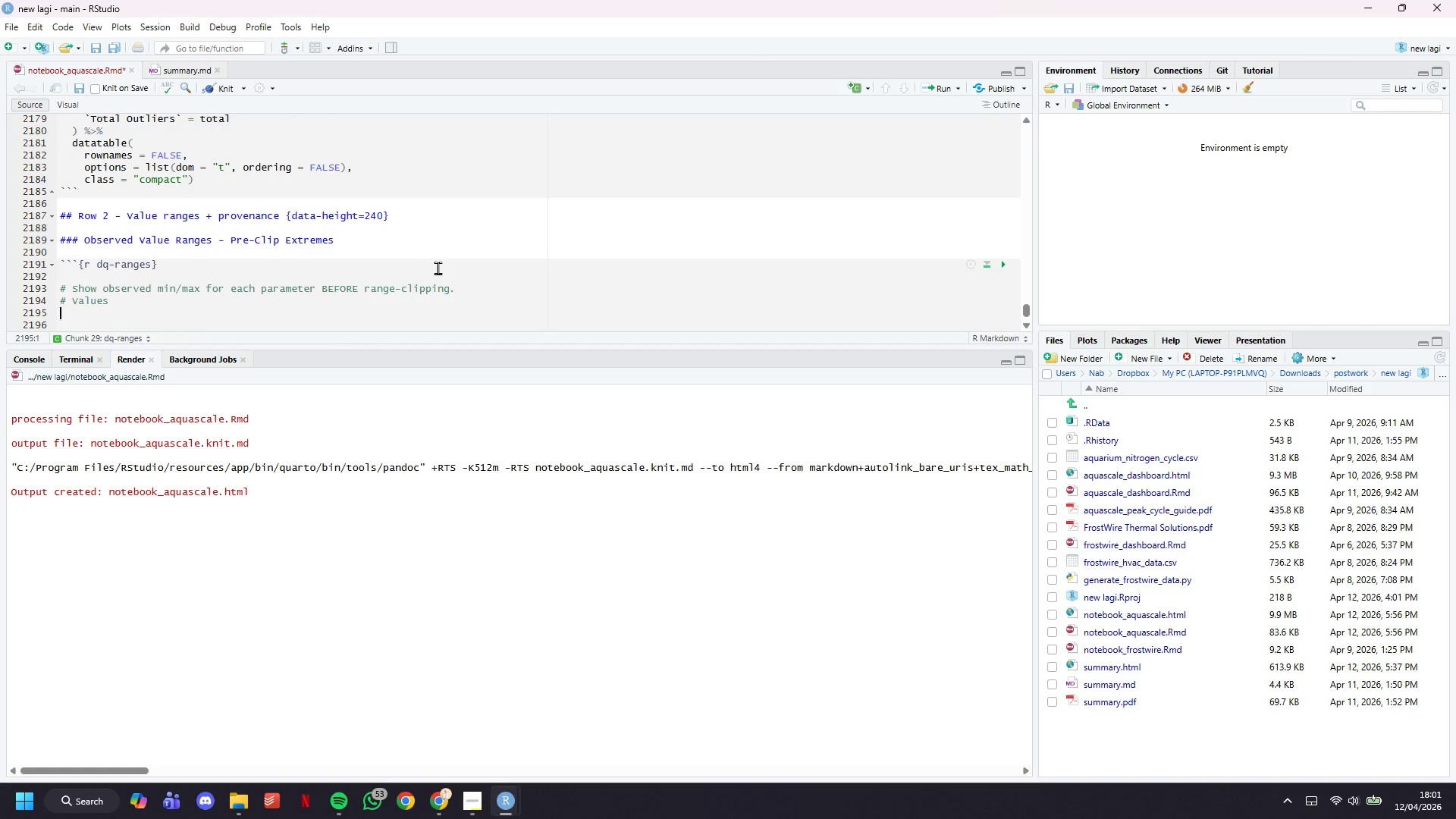 
key(ArrowLeft)
 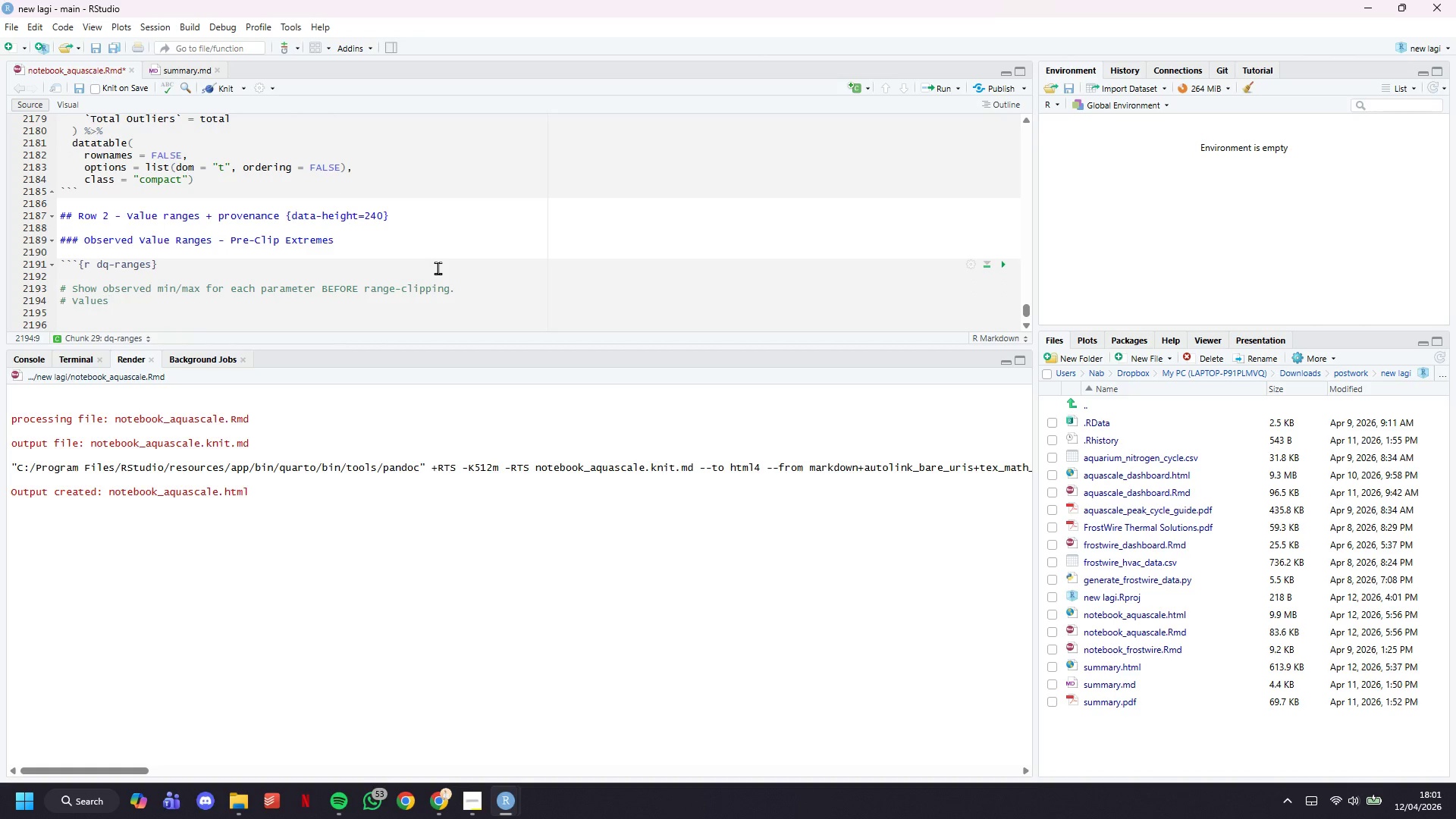 
key(Space)
 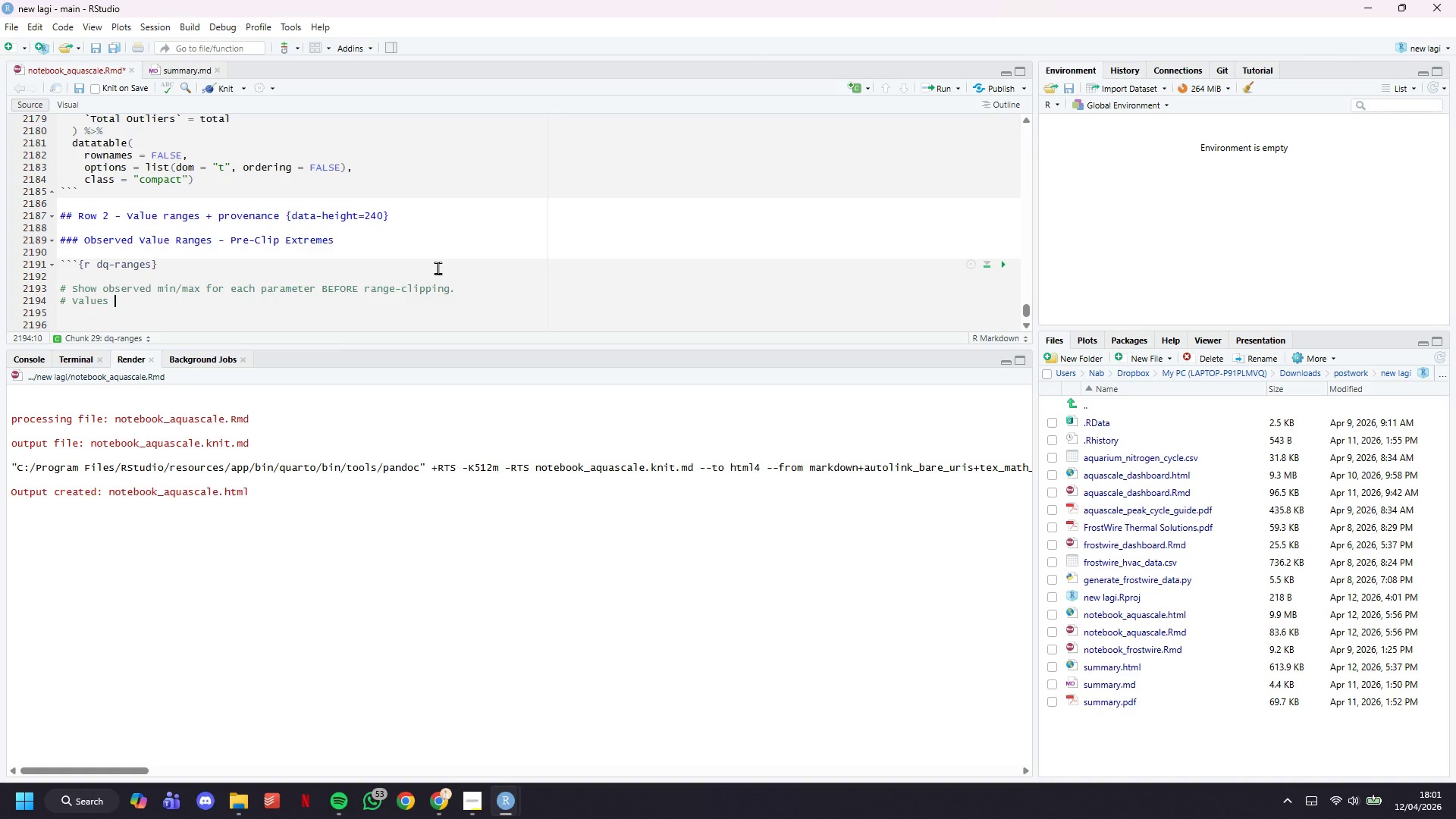 
type(that exceeded the clip threshold are highlighted in red - )
 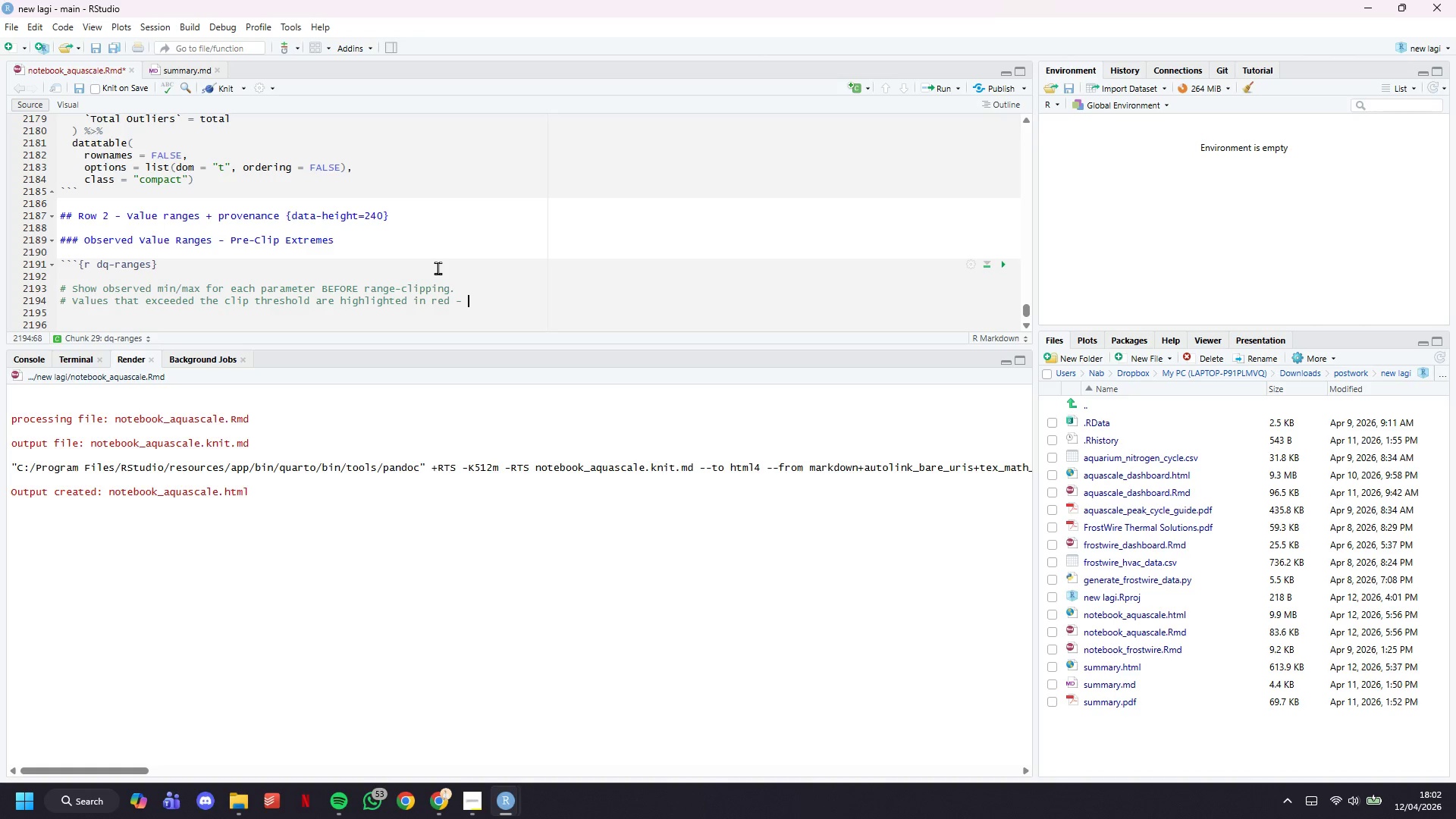 
type(confirming the clip rule was needed and acted on real data.)
 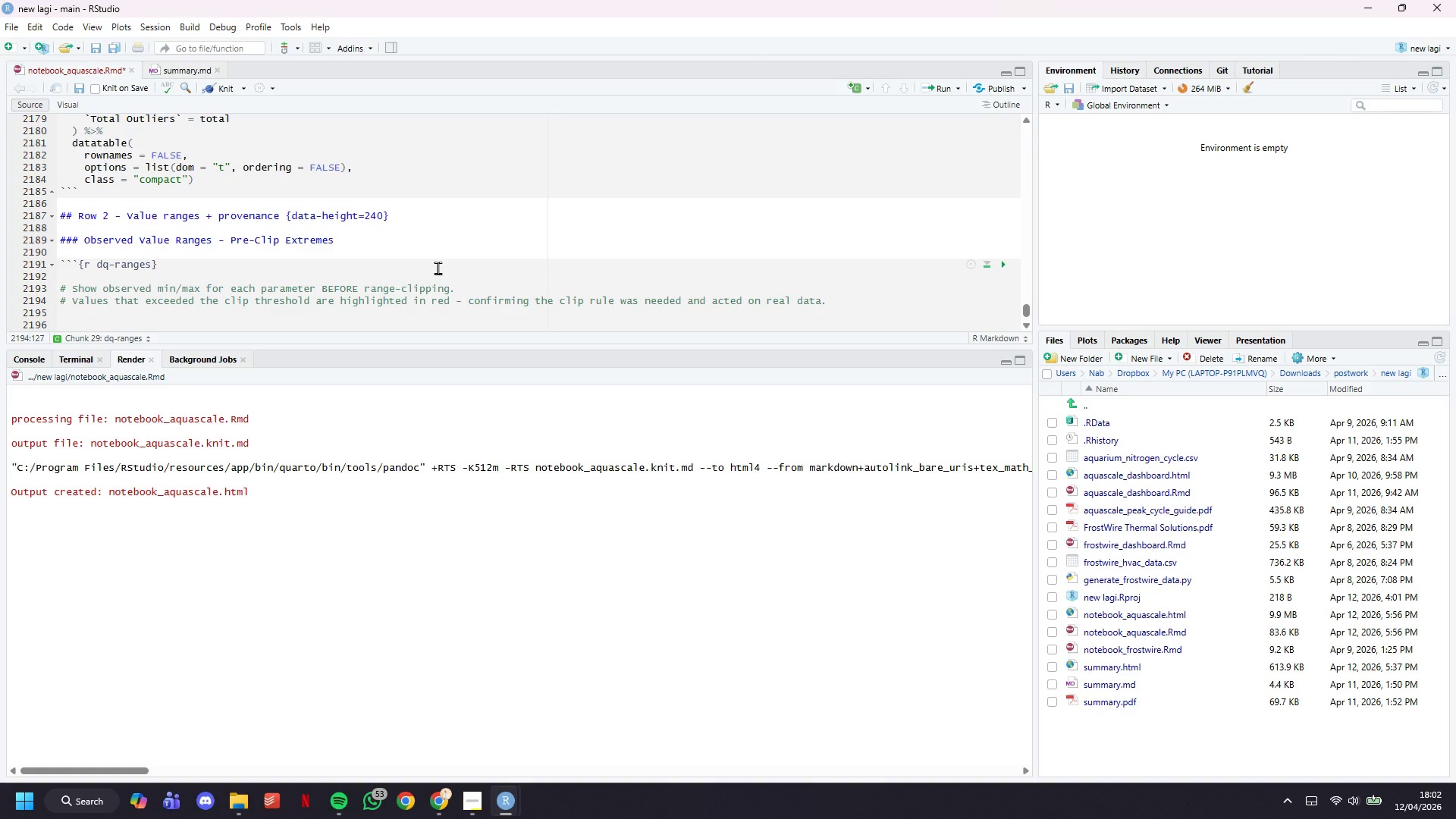 
key(ArrowDown)
 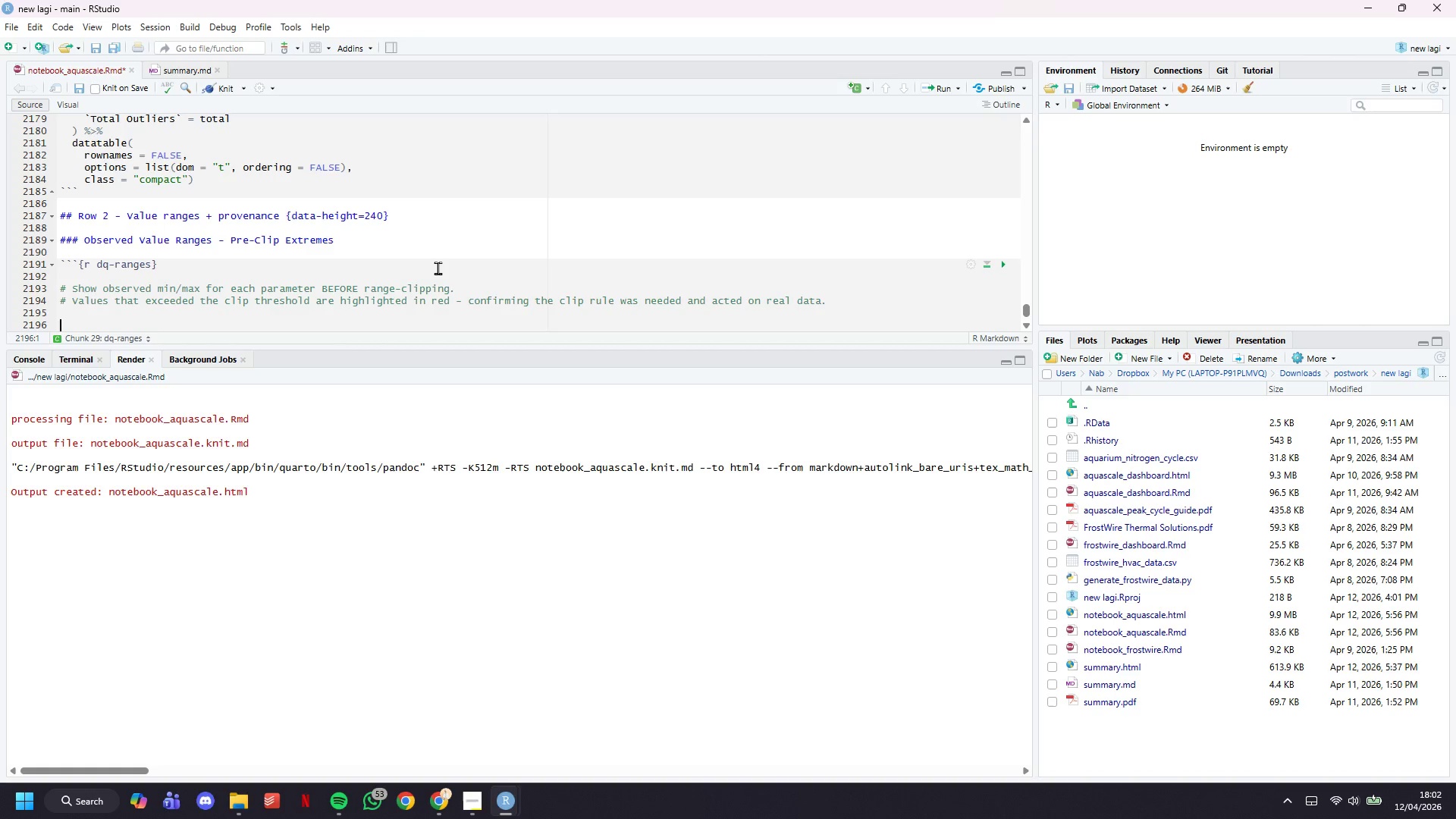 
key(Enter)
 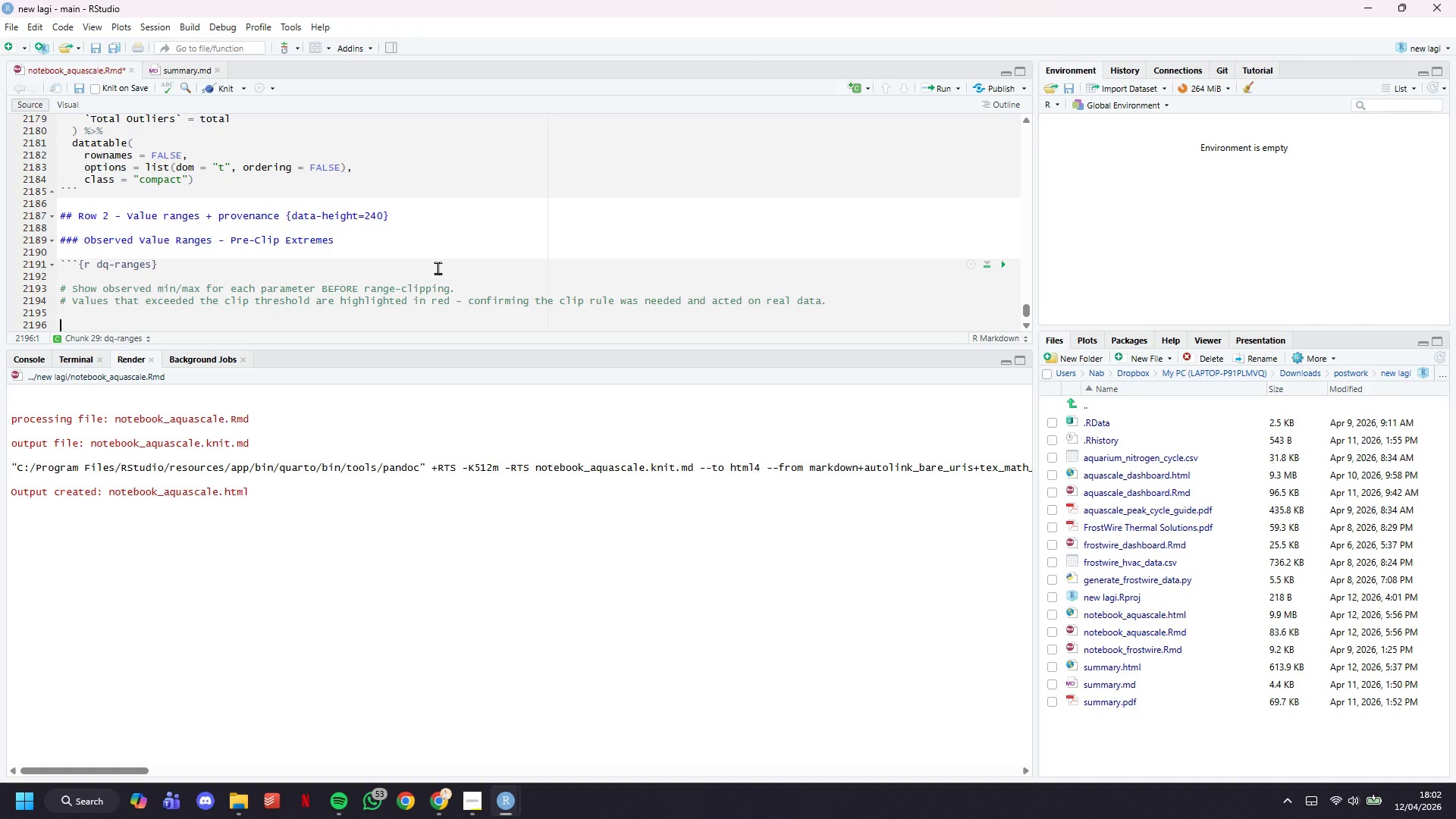 
type(dq-summary %>%)
 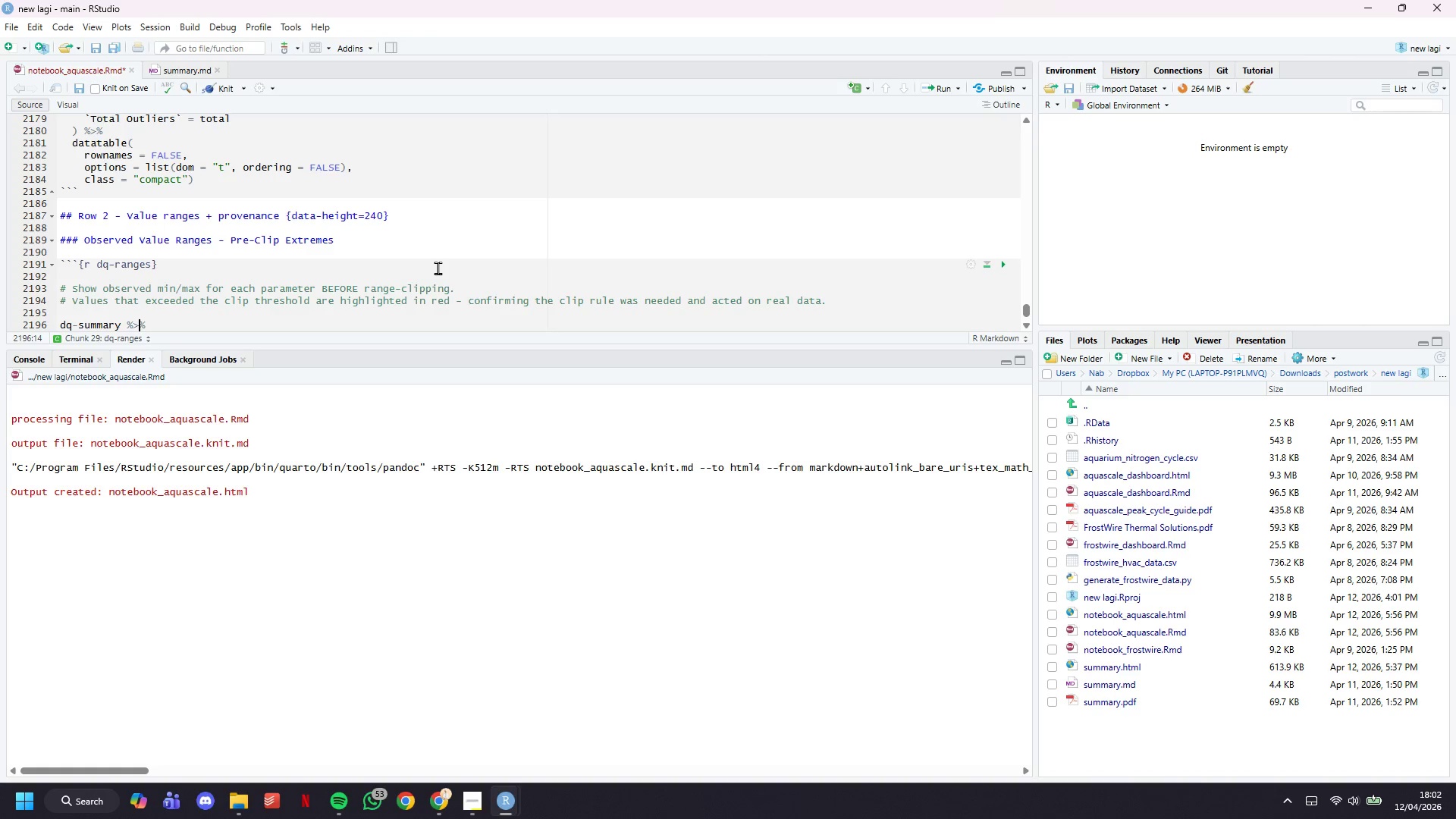 
 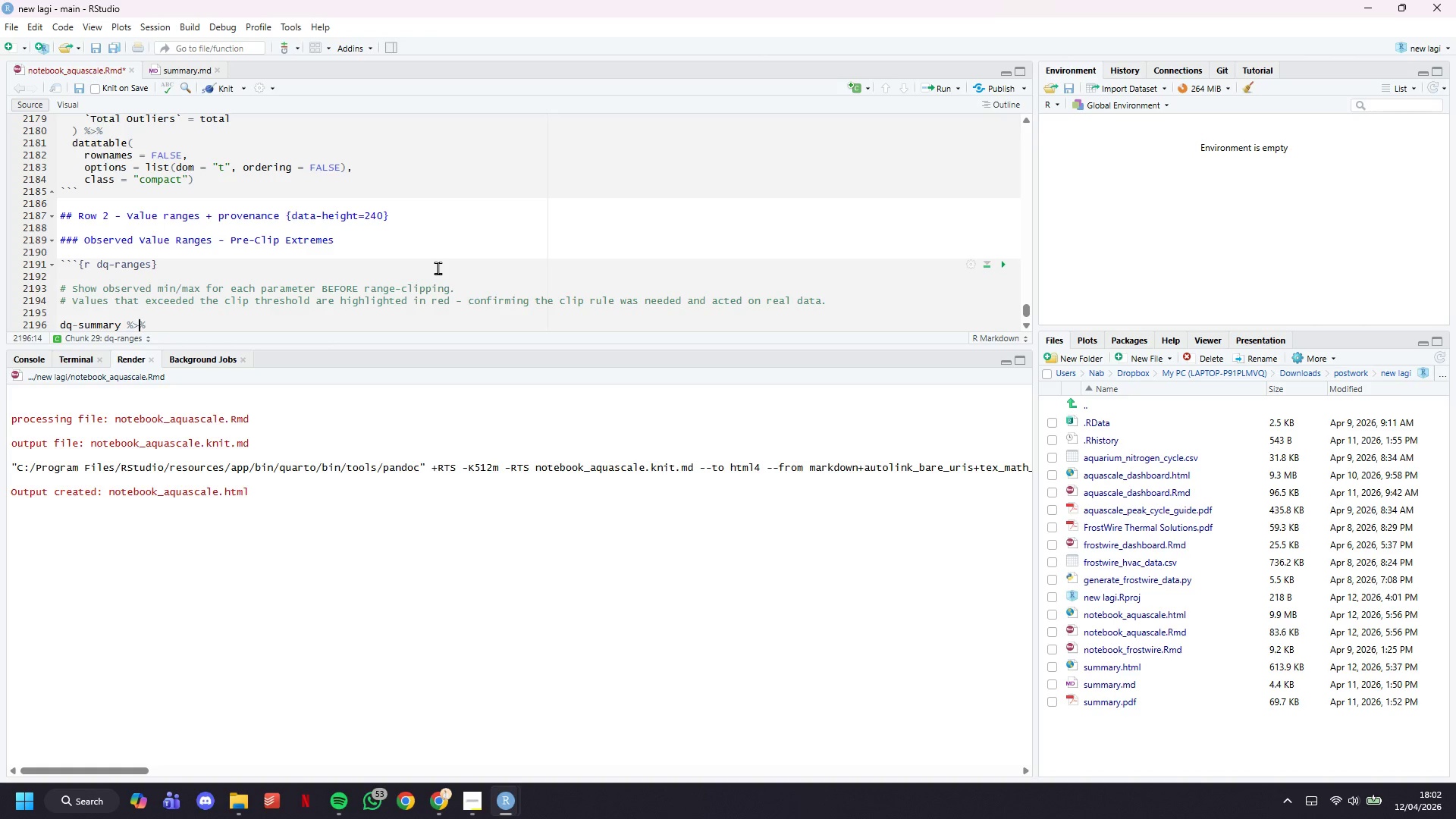 
key(ArrowLeft)
 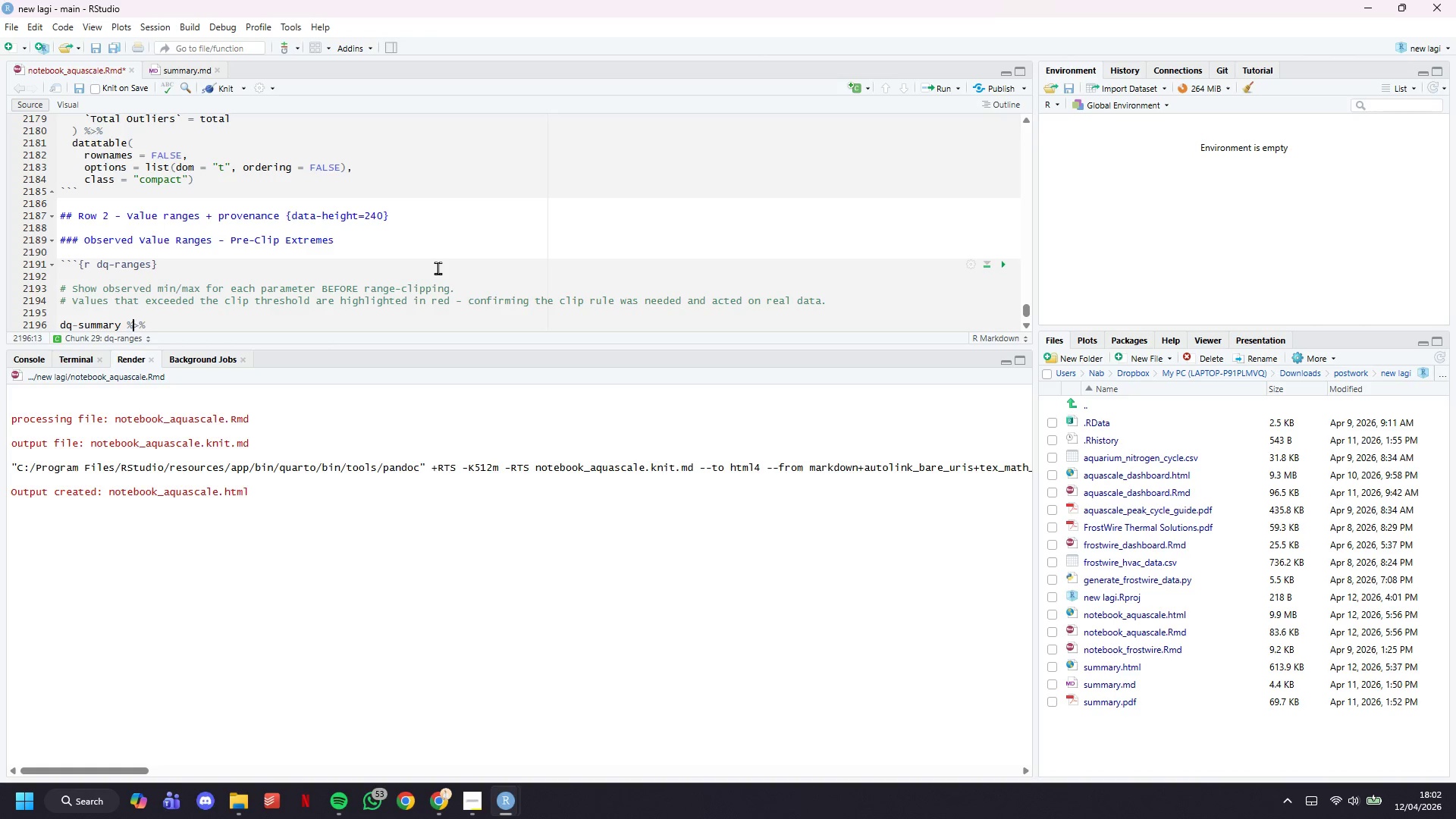 
hold_key(key=ArrowLeft, duration=0.45)
 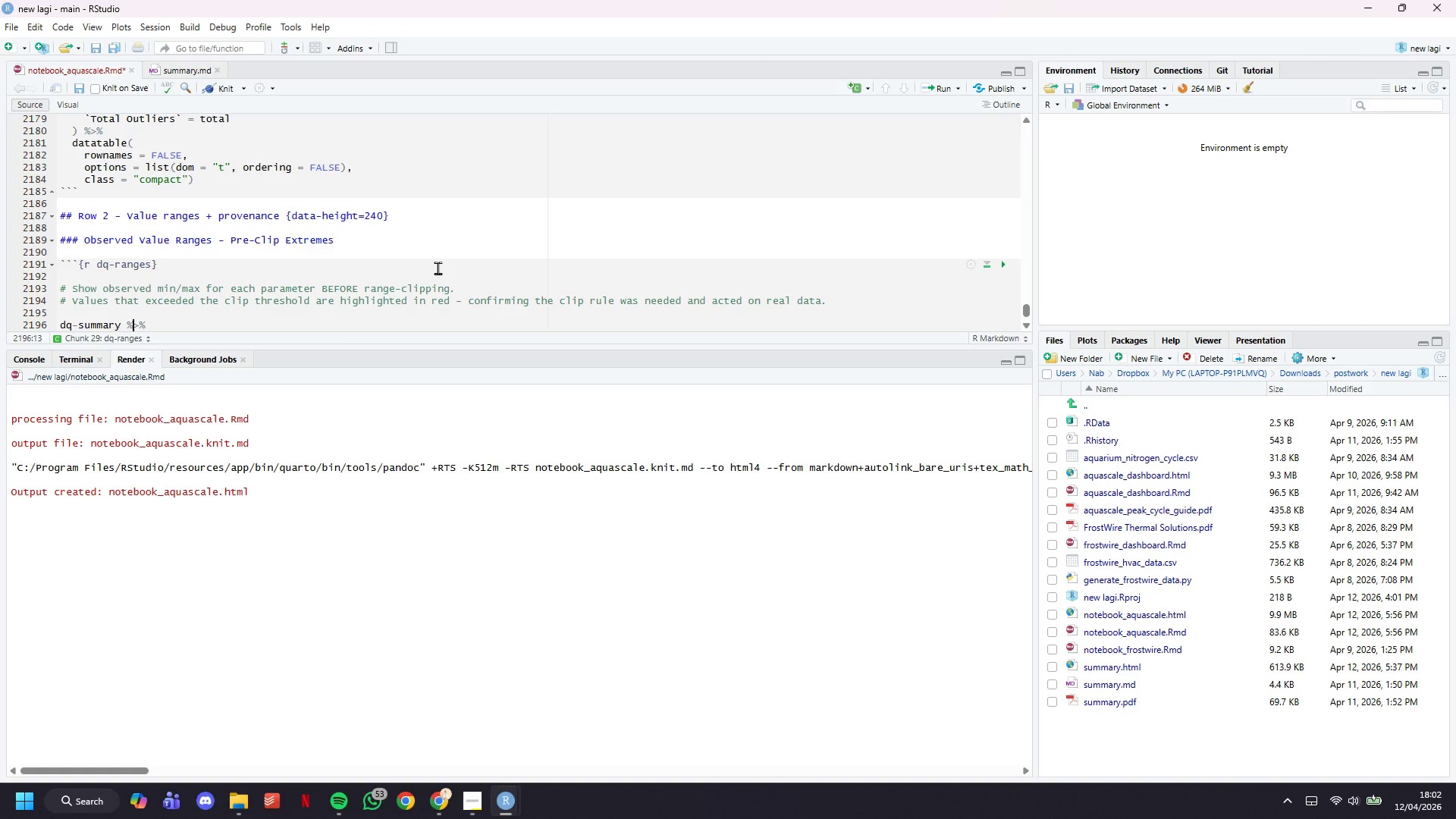 
key(ArrowLeft)
 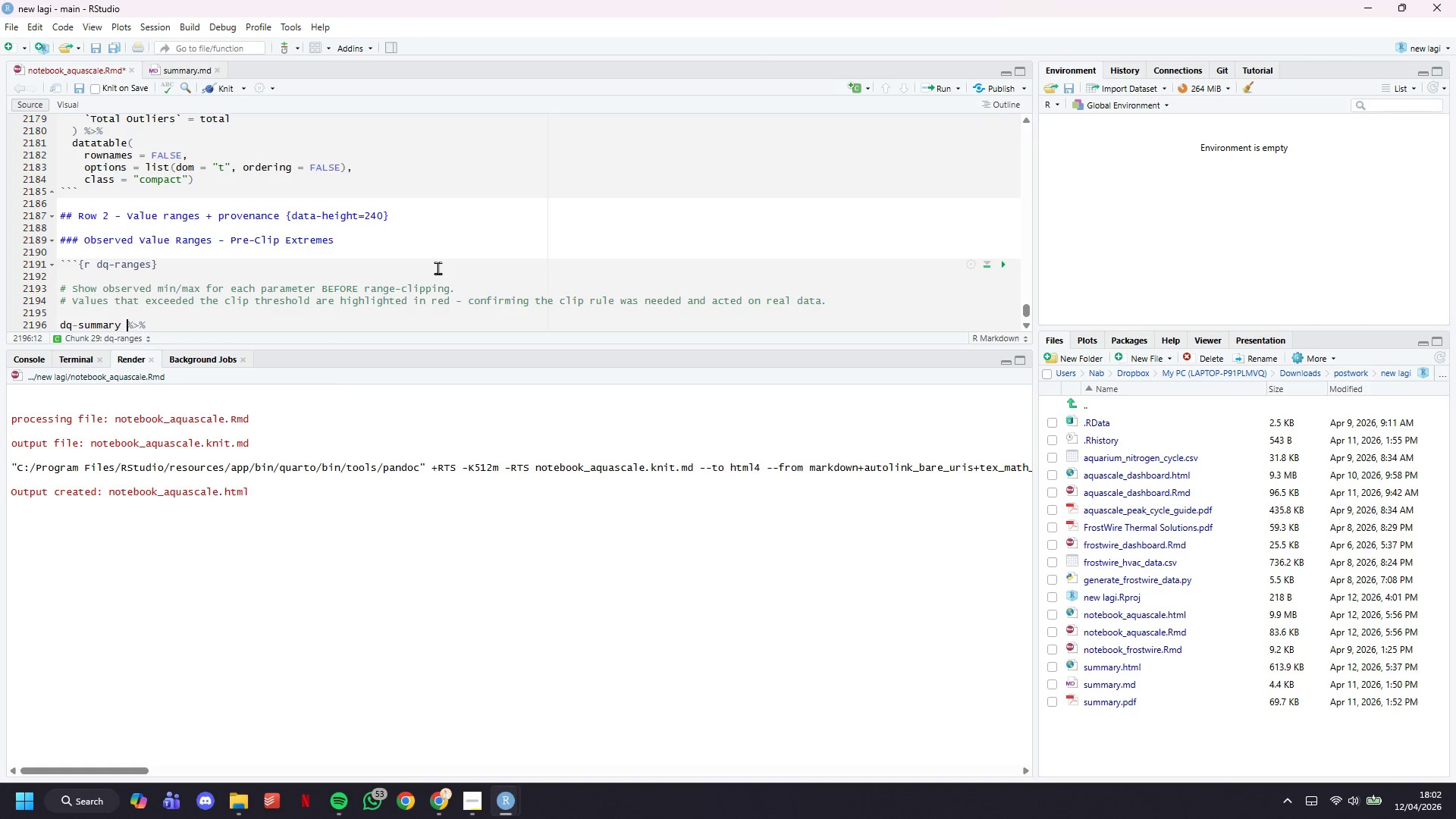 
key(ArrowLeft)
 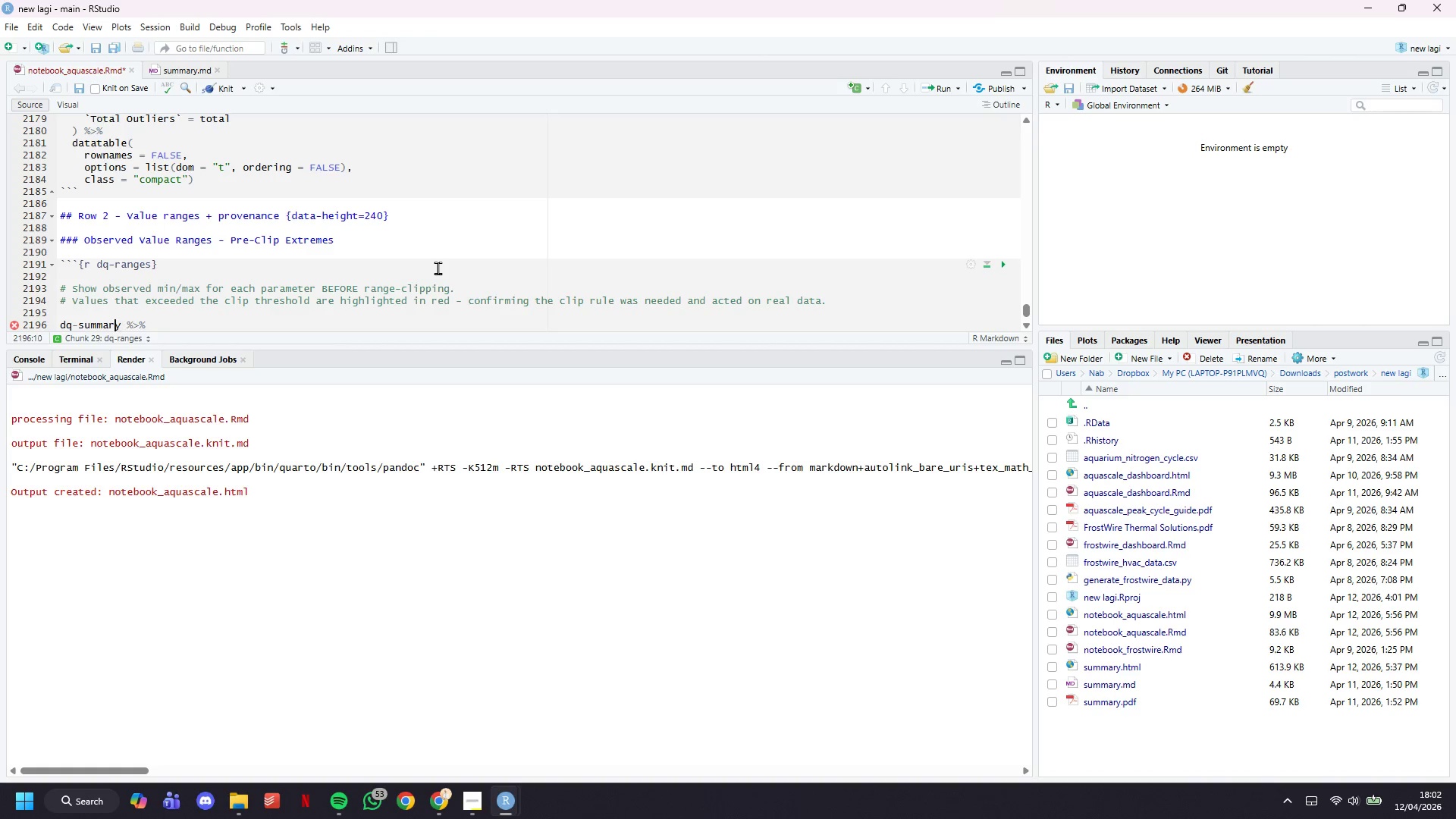 
key(ArrowLeft)
 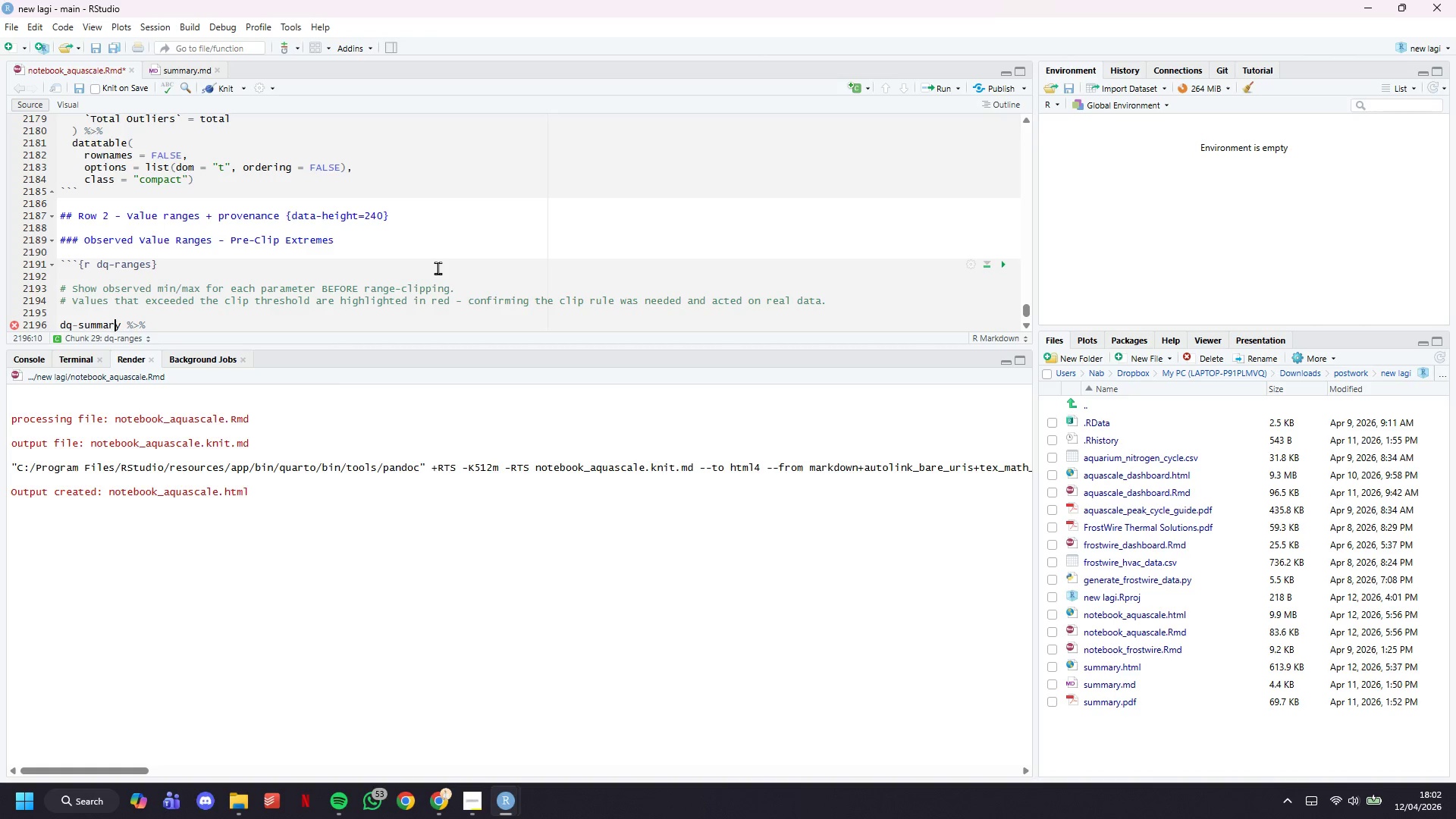 
key(ArrowLeft)
 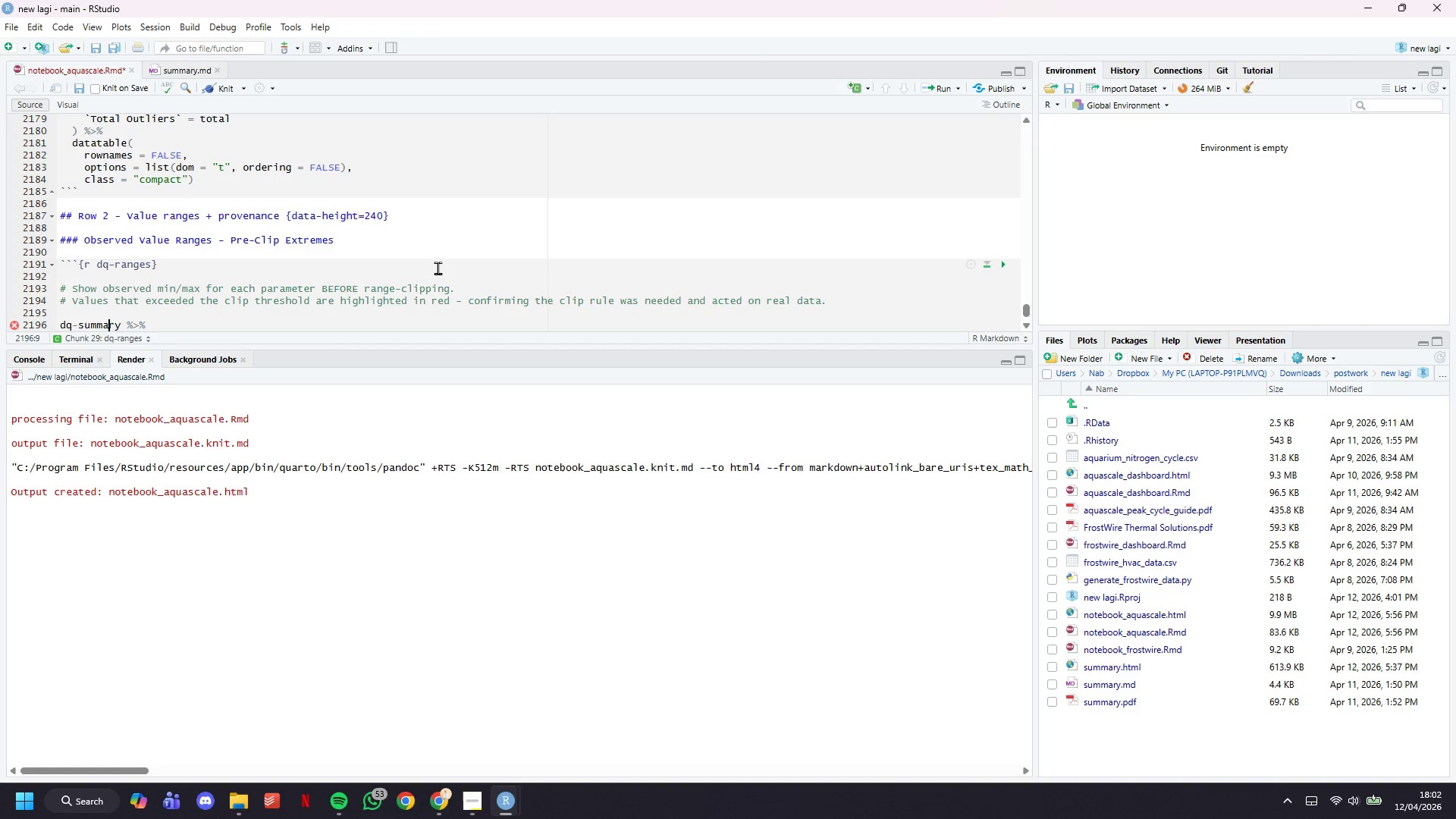 
key(ArrowLeft)
 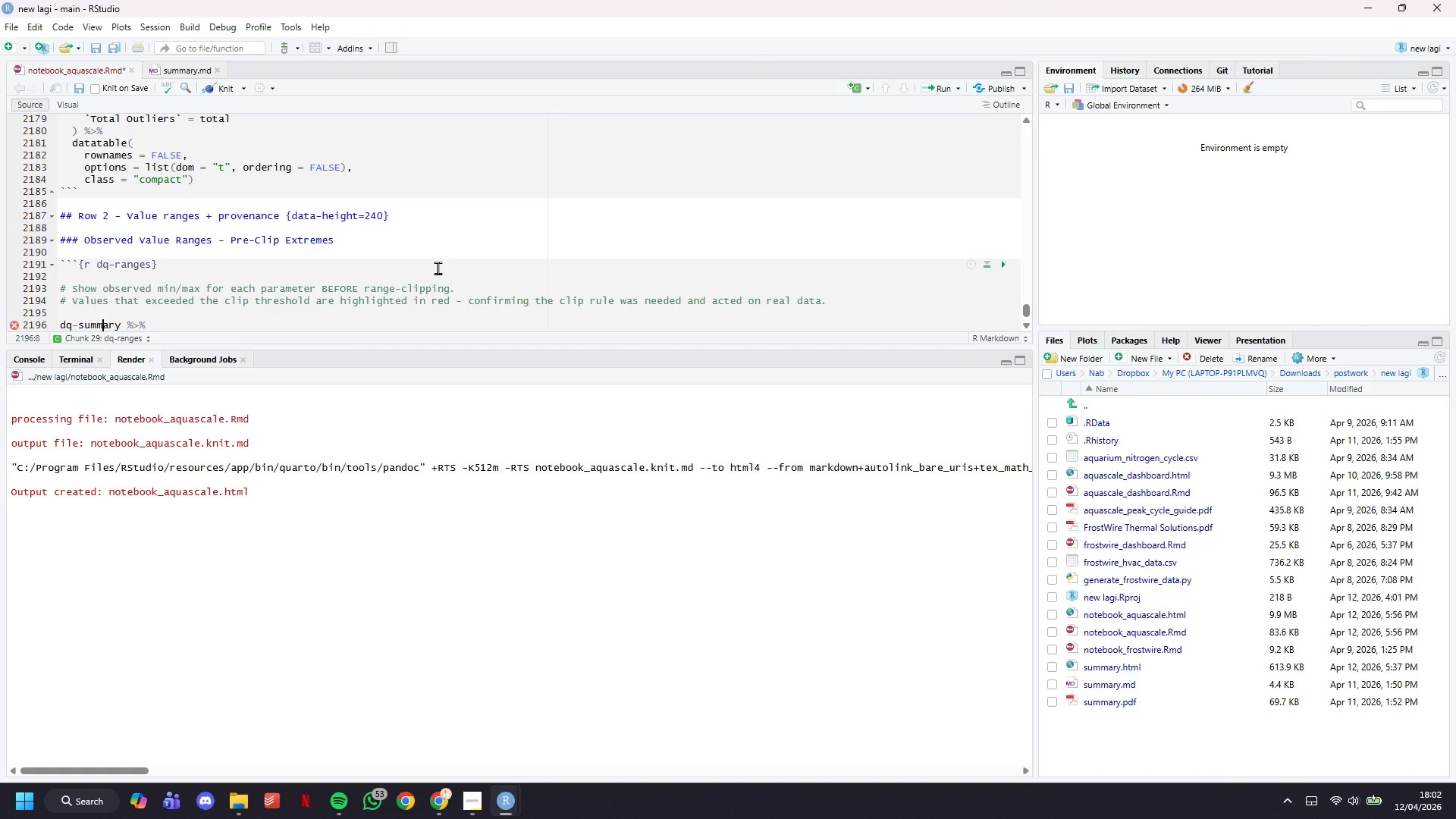 
key(ArrowLeft)
 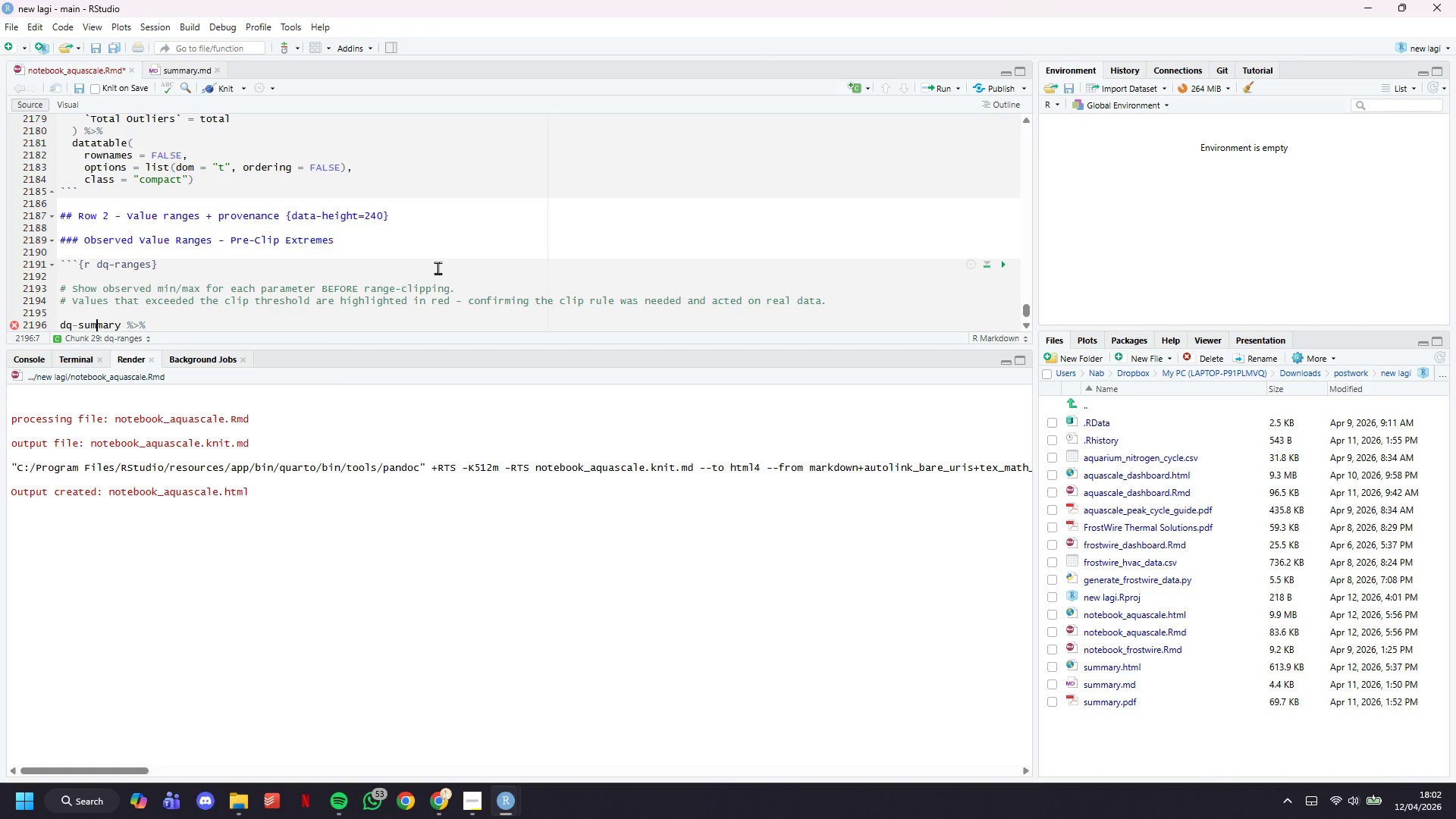 
key(ArrowLeft)
 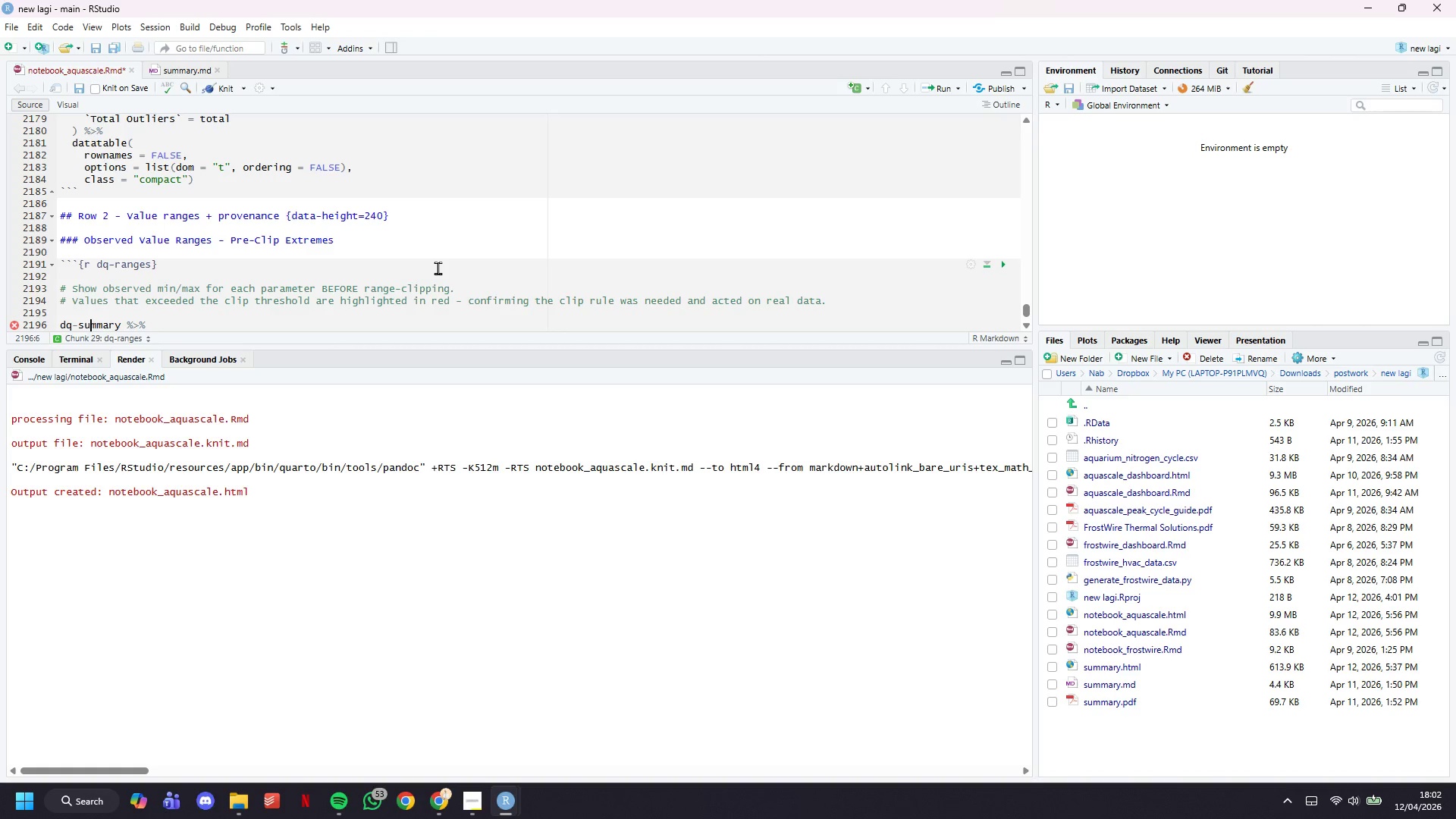 
key(ArrowLeft)
 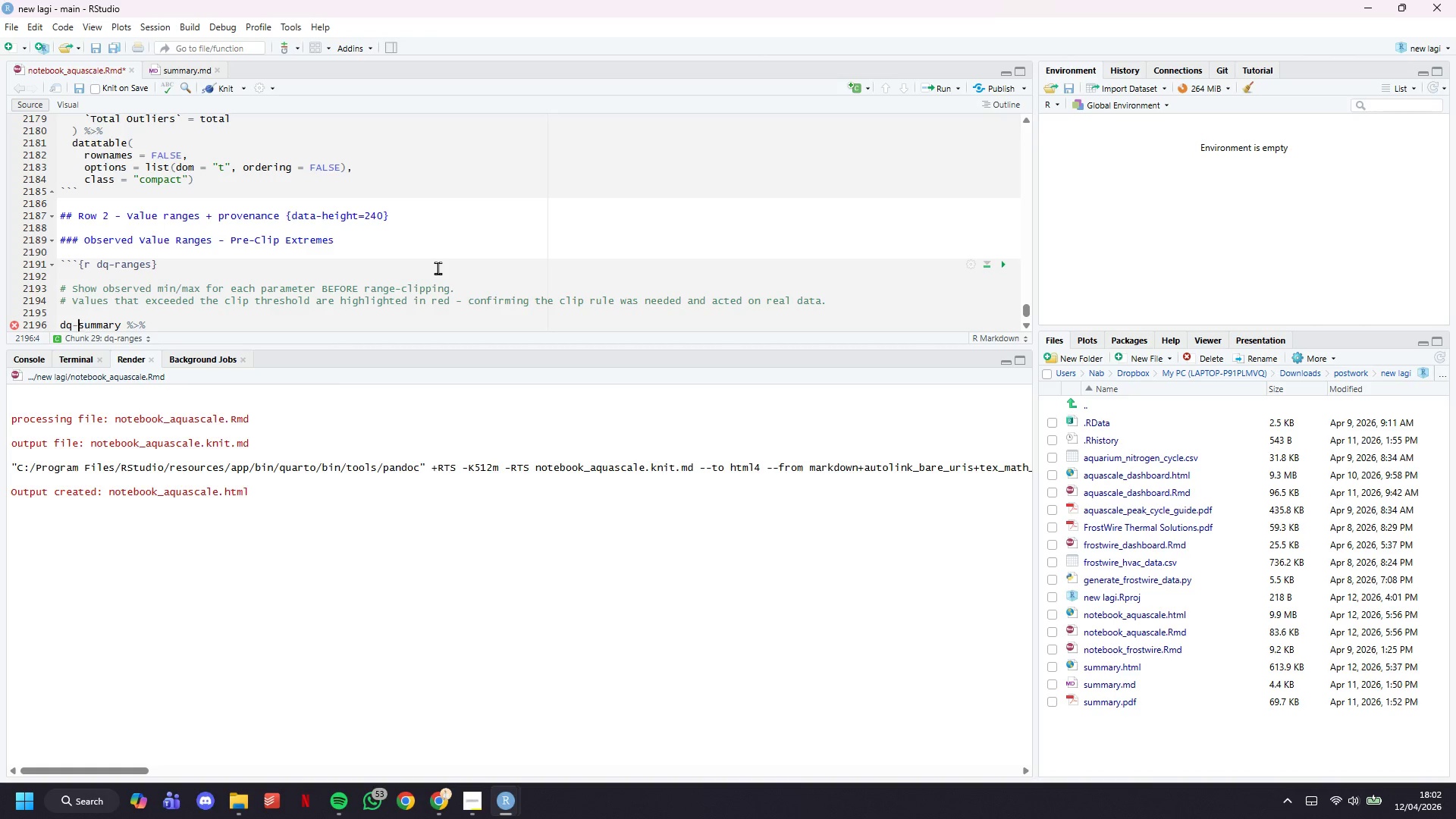 
key(ArrowLeft)
 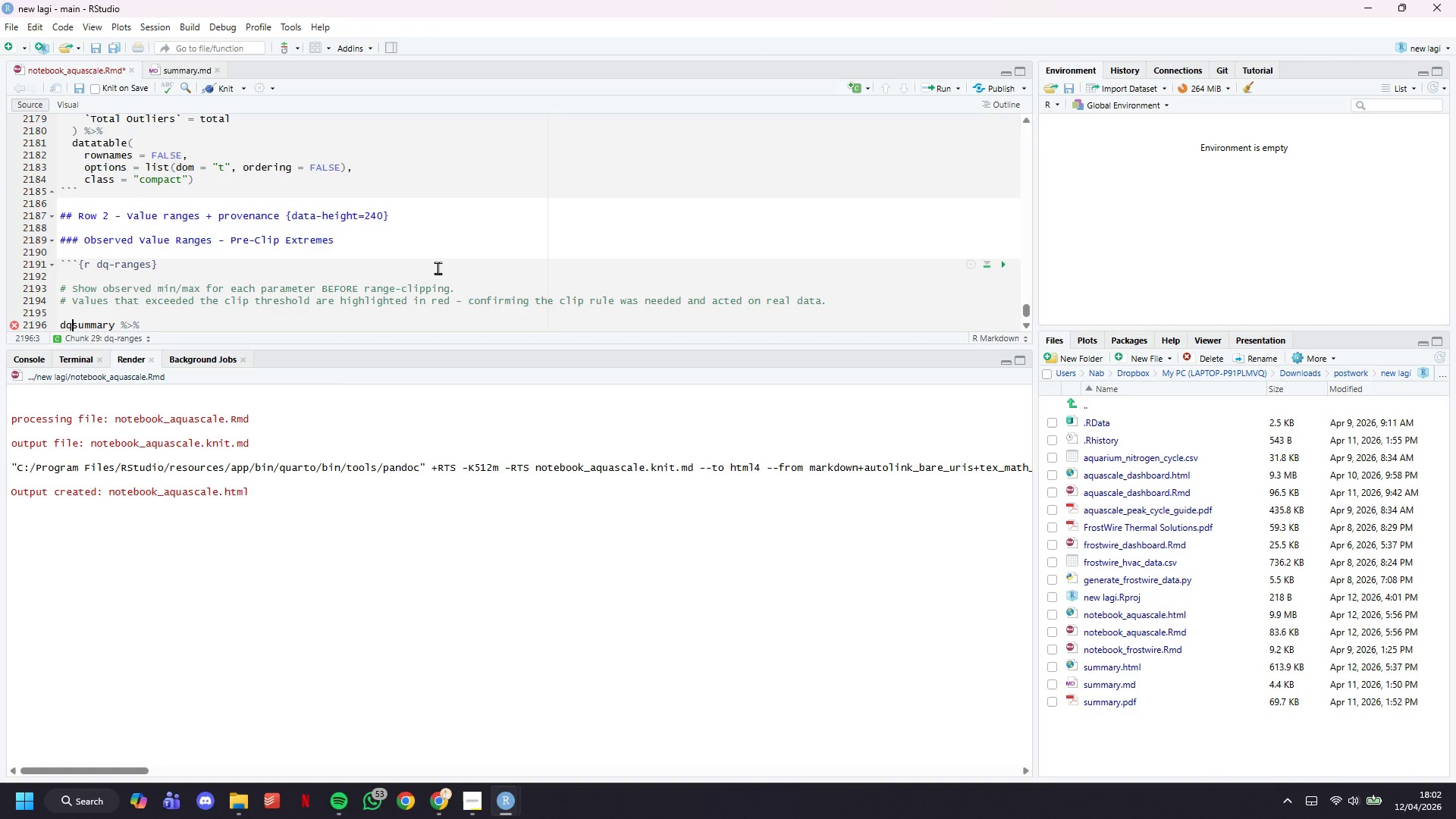 
key(Backspace)
 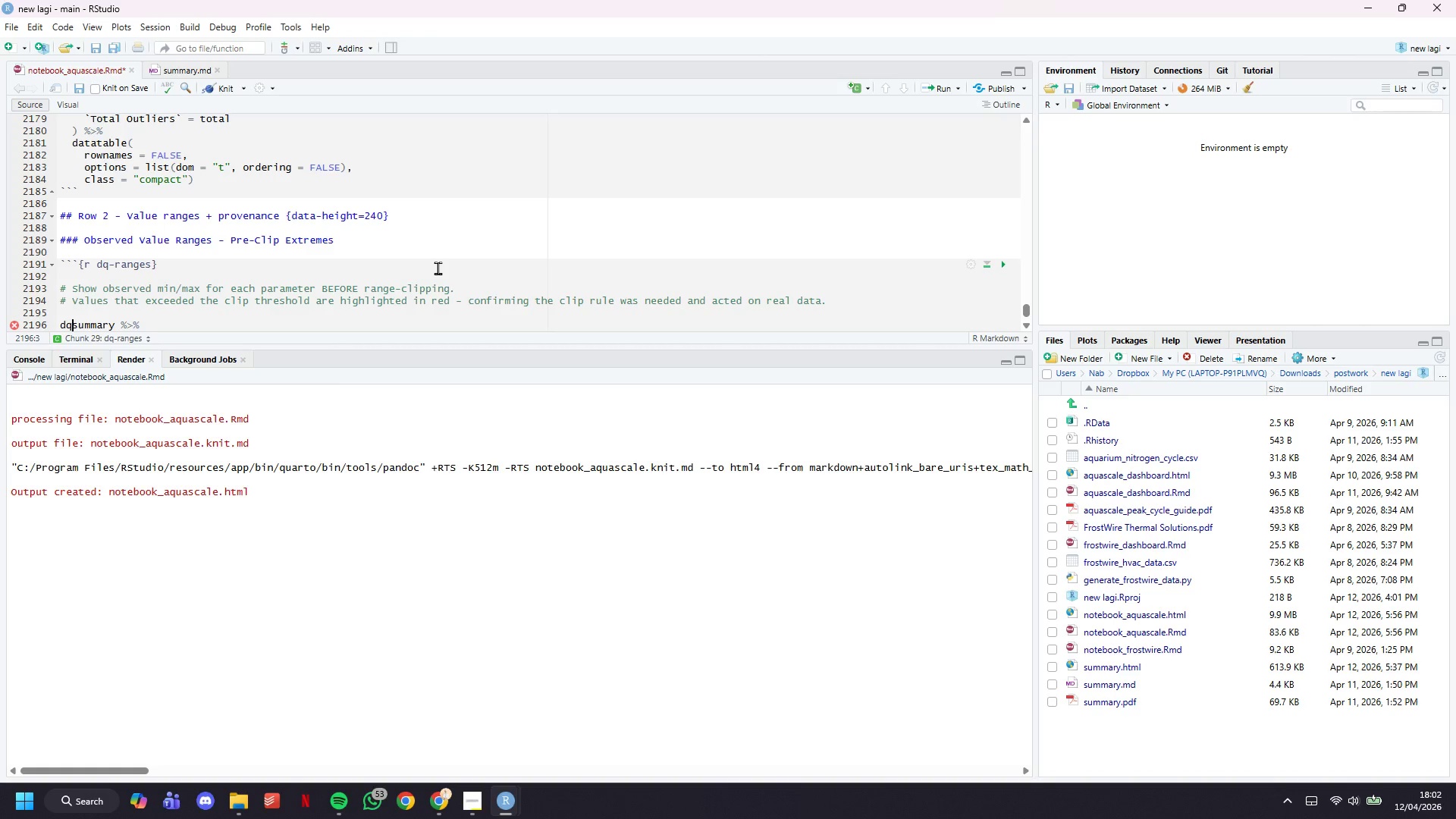 
key(Shift+ShiftLeft)
 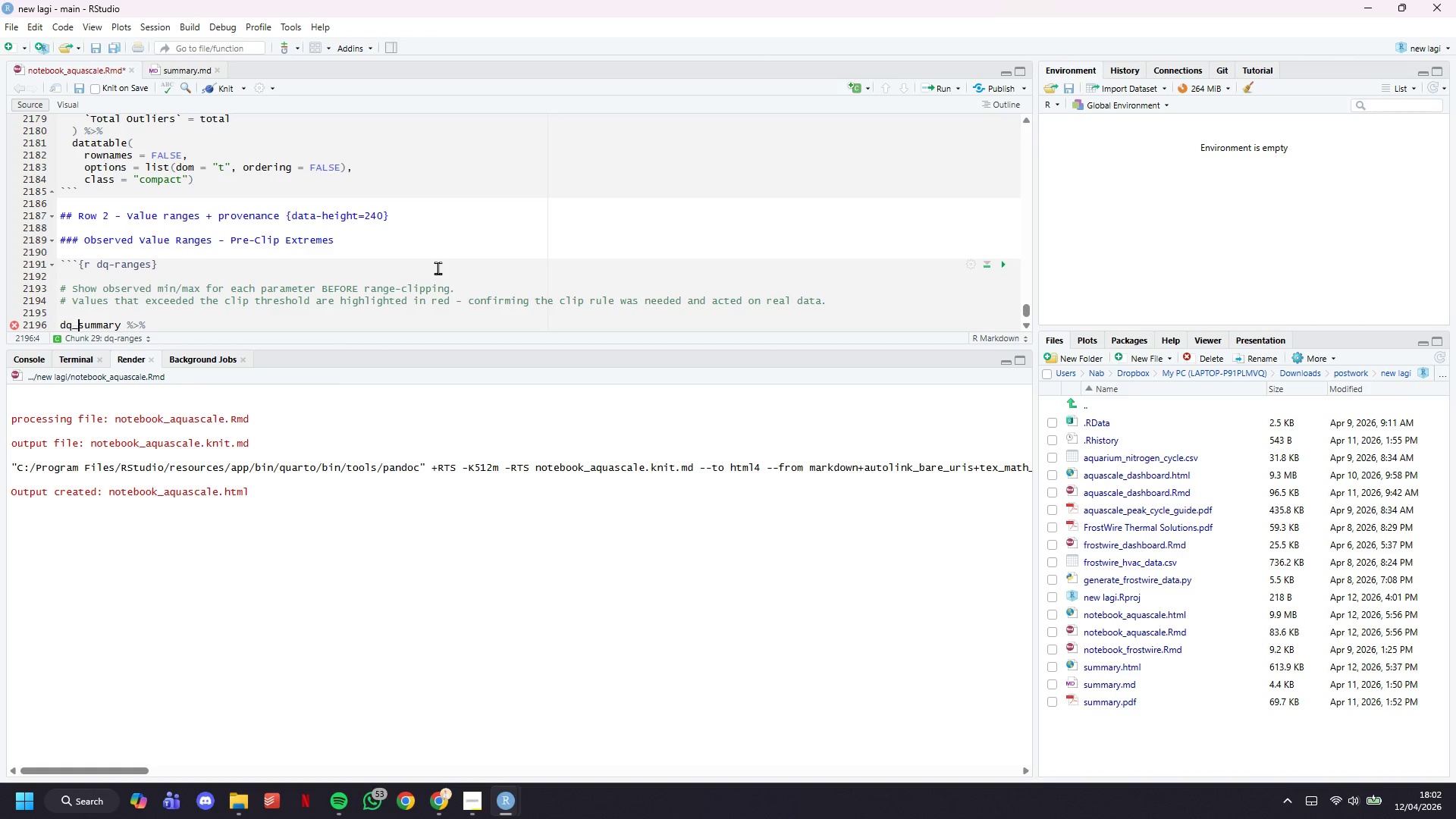 
key(Shift+Minus)
 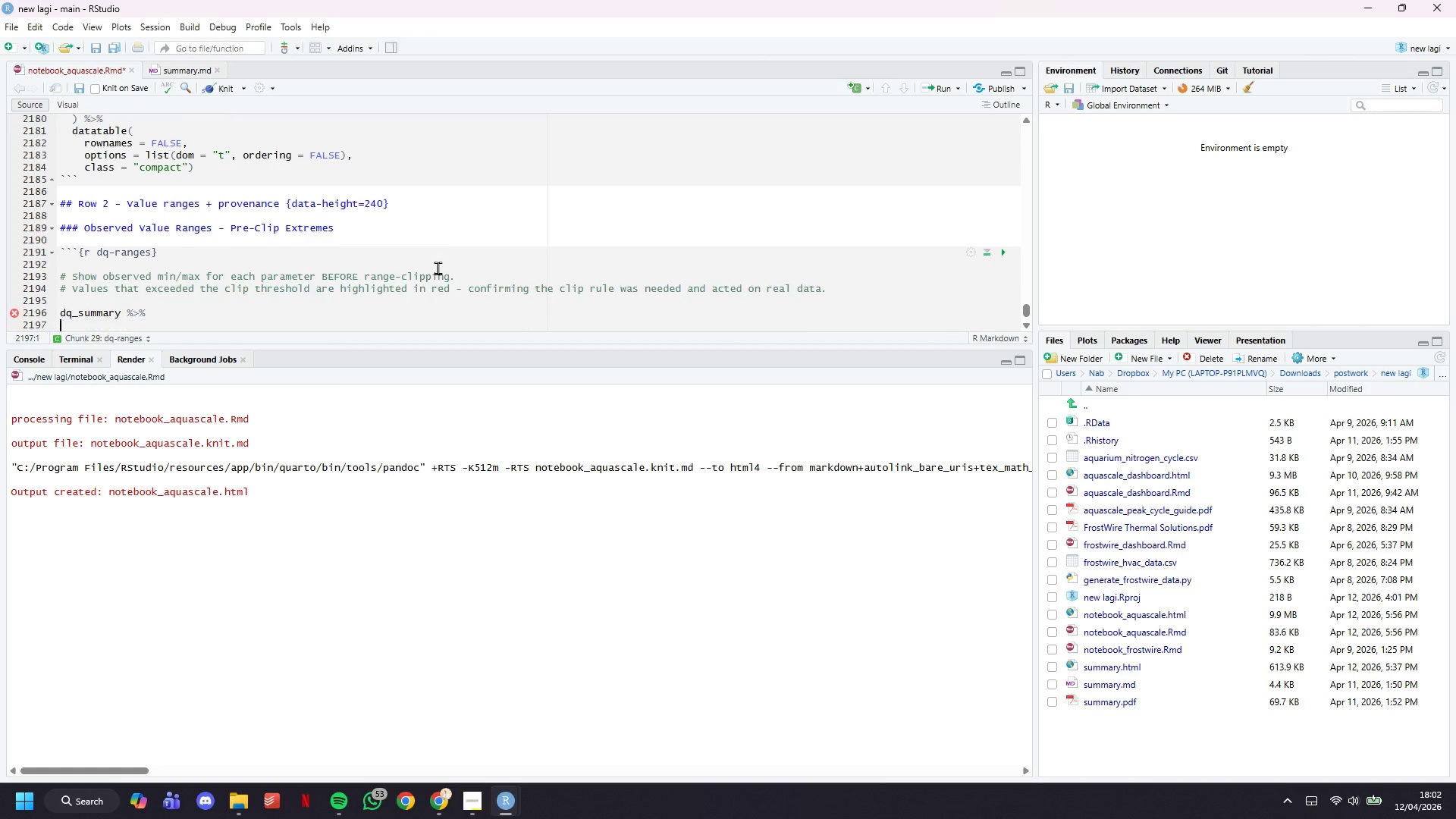 
key(ArrowDown)
 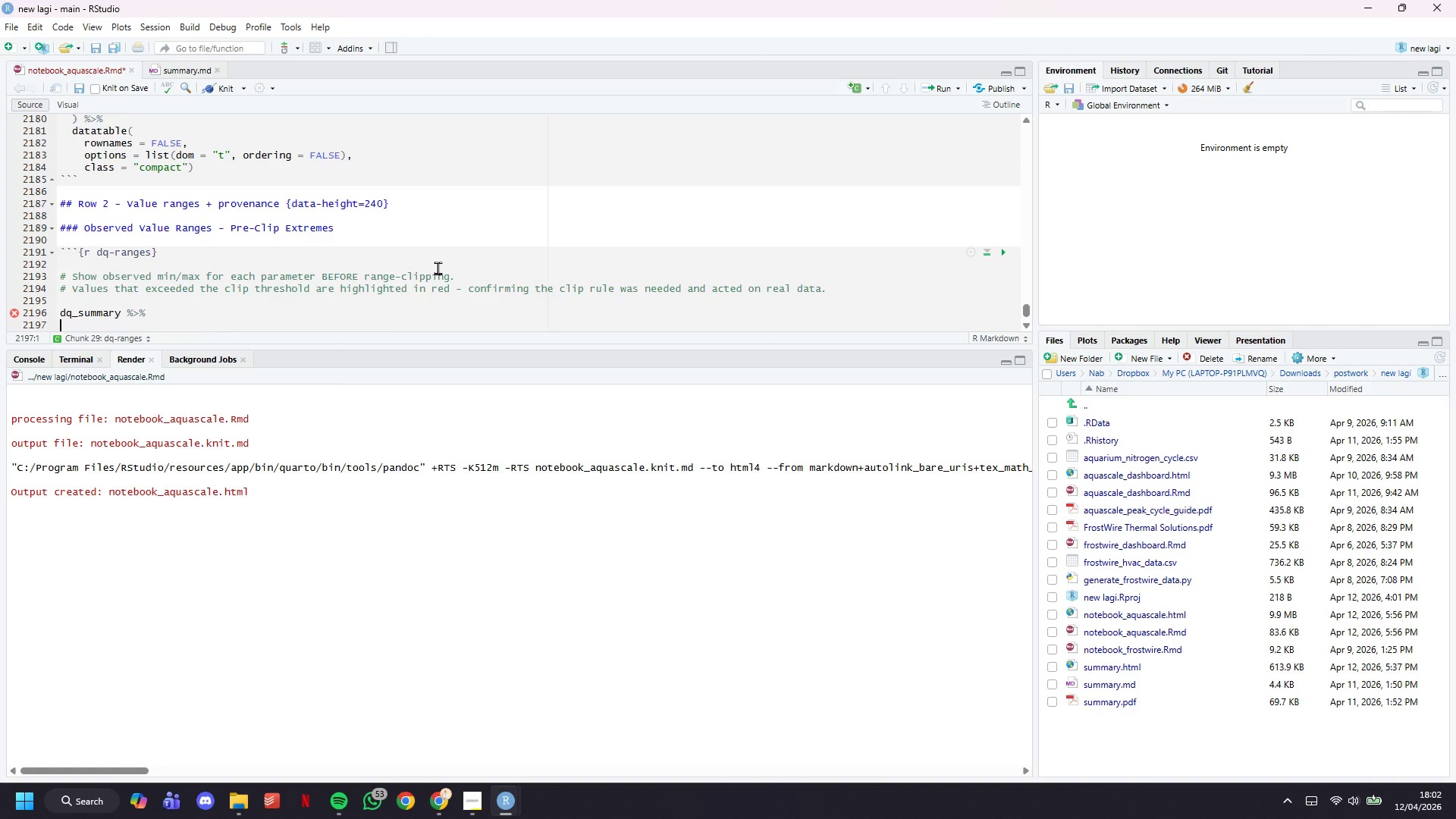 
key(ArrowDown)
 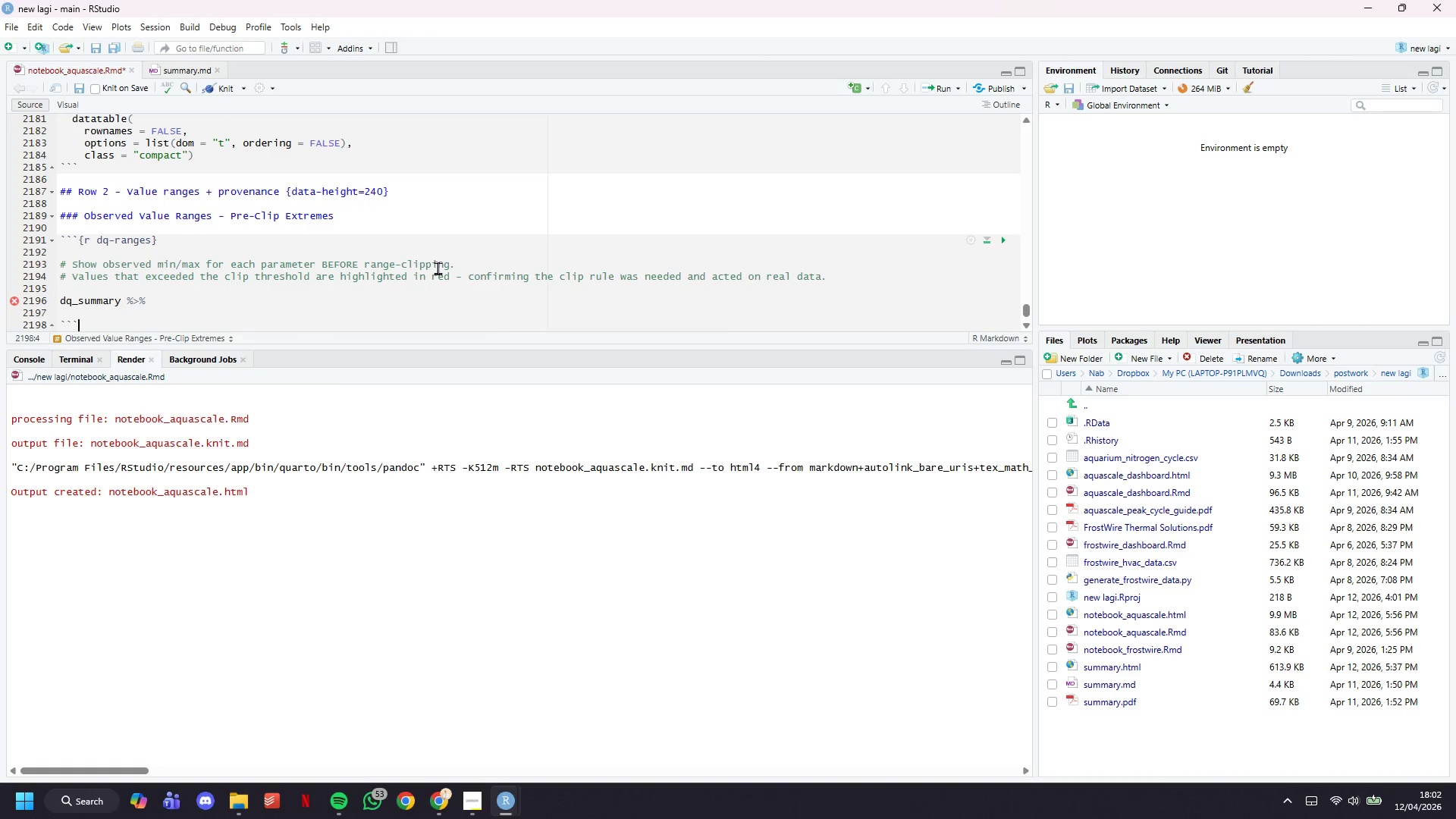 
key(ArrowDown)
 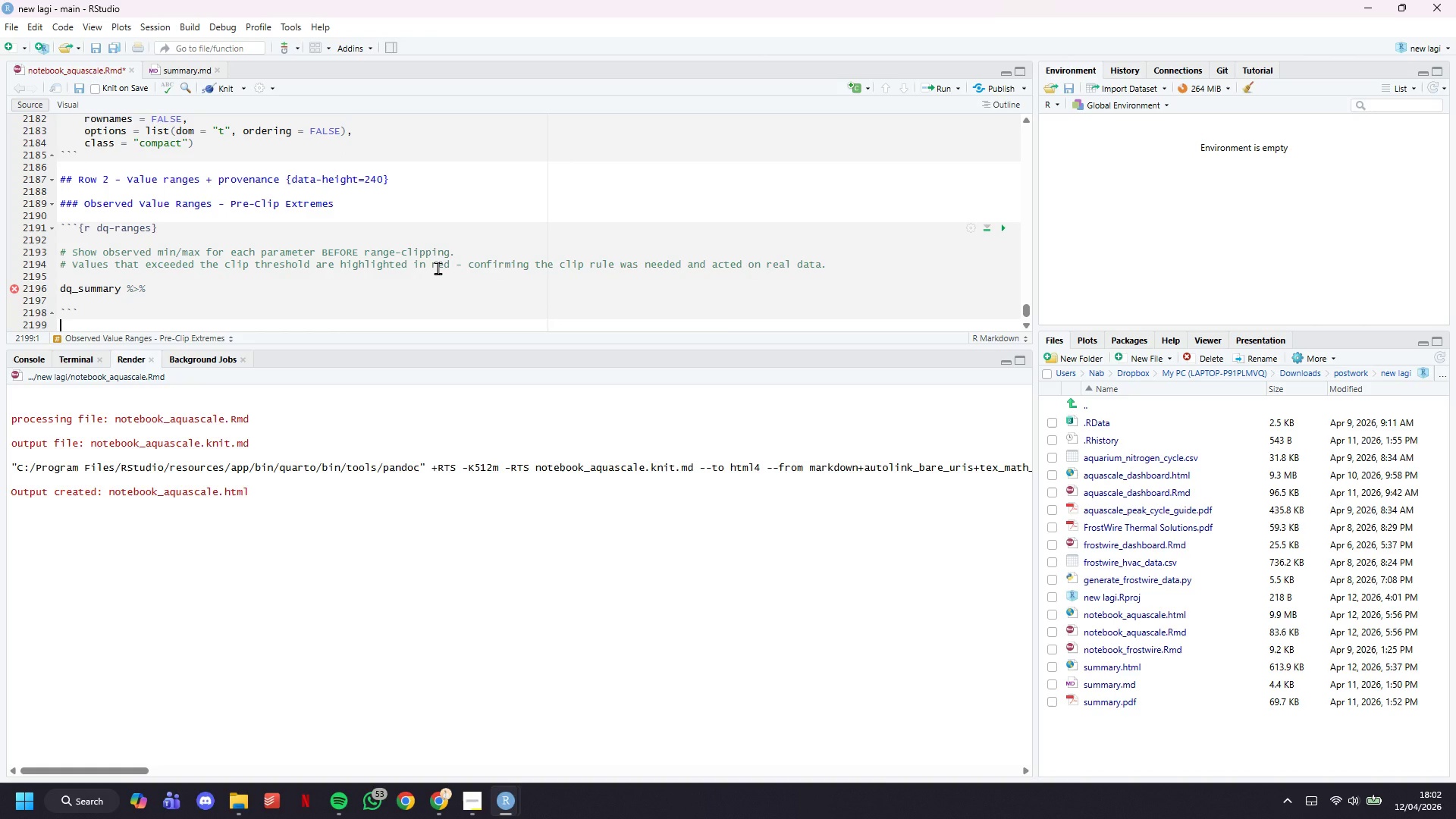 
key(ArrowUp)
 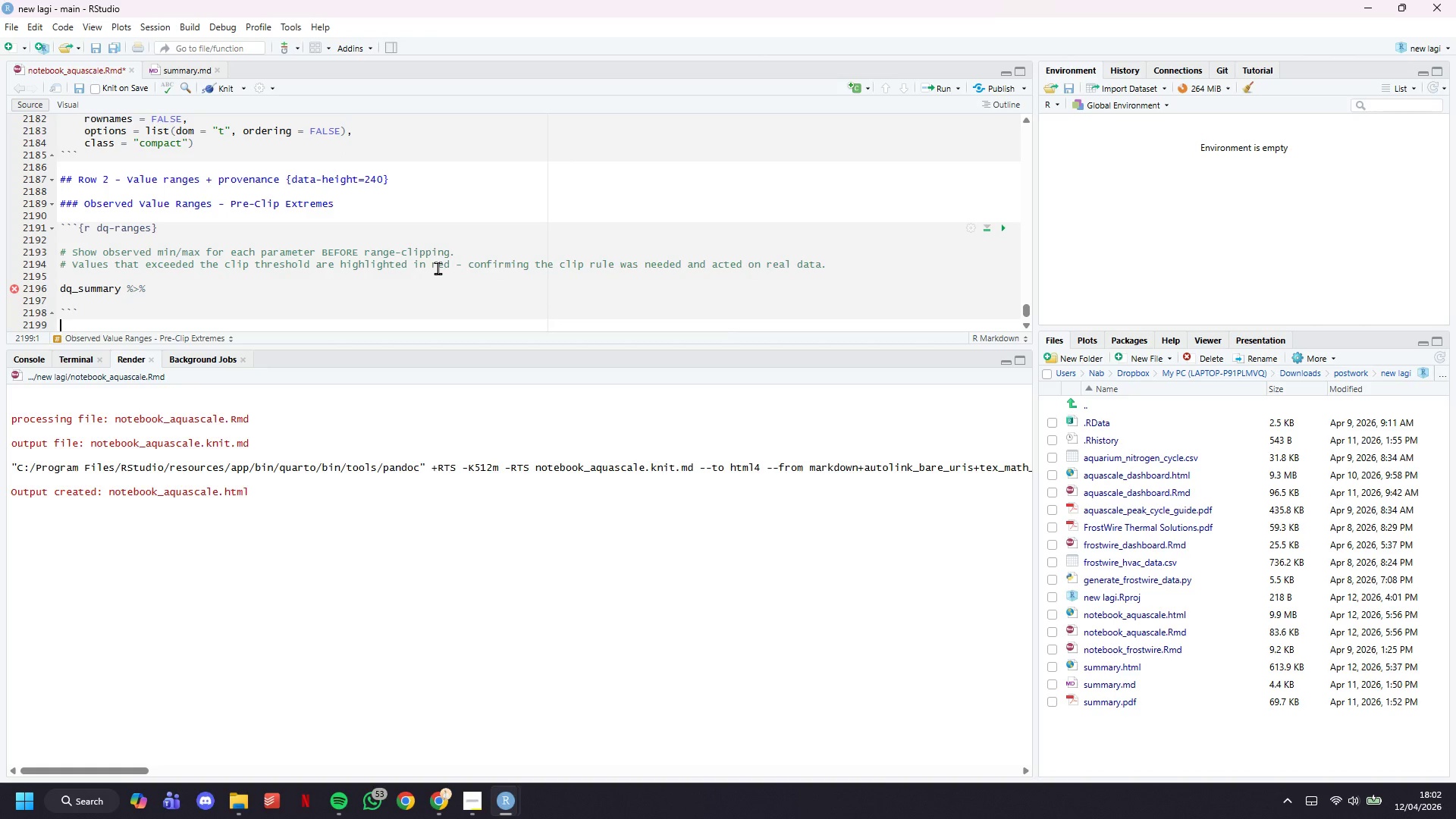 
key(ArrowUp)
 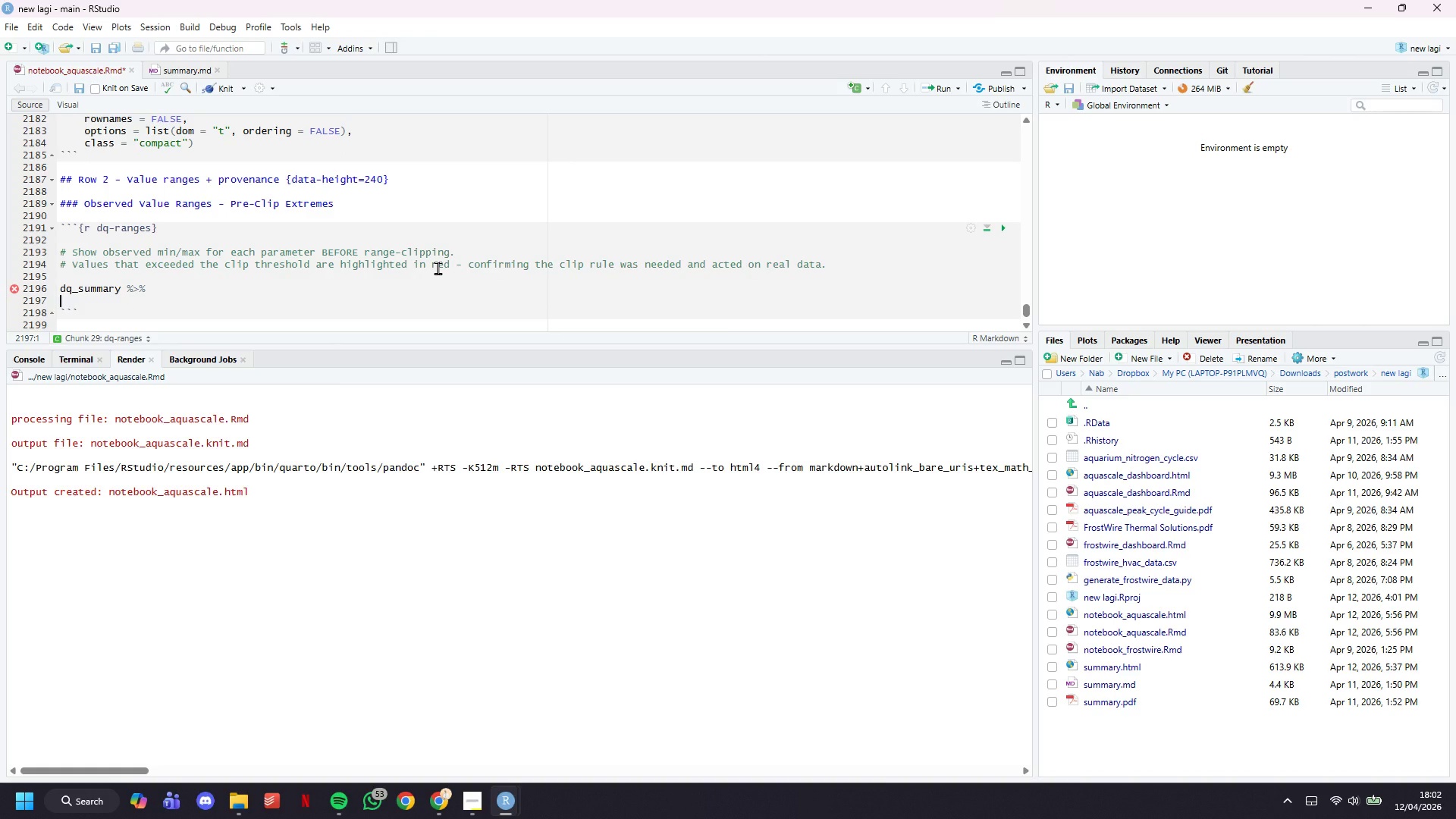 
key(ArrowLeft)
 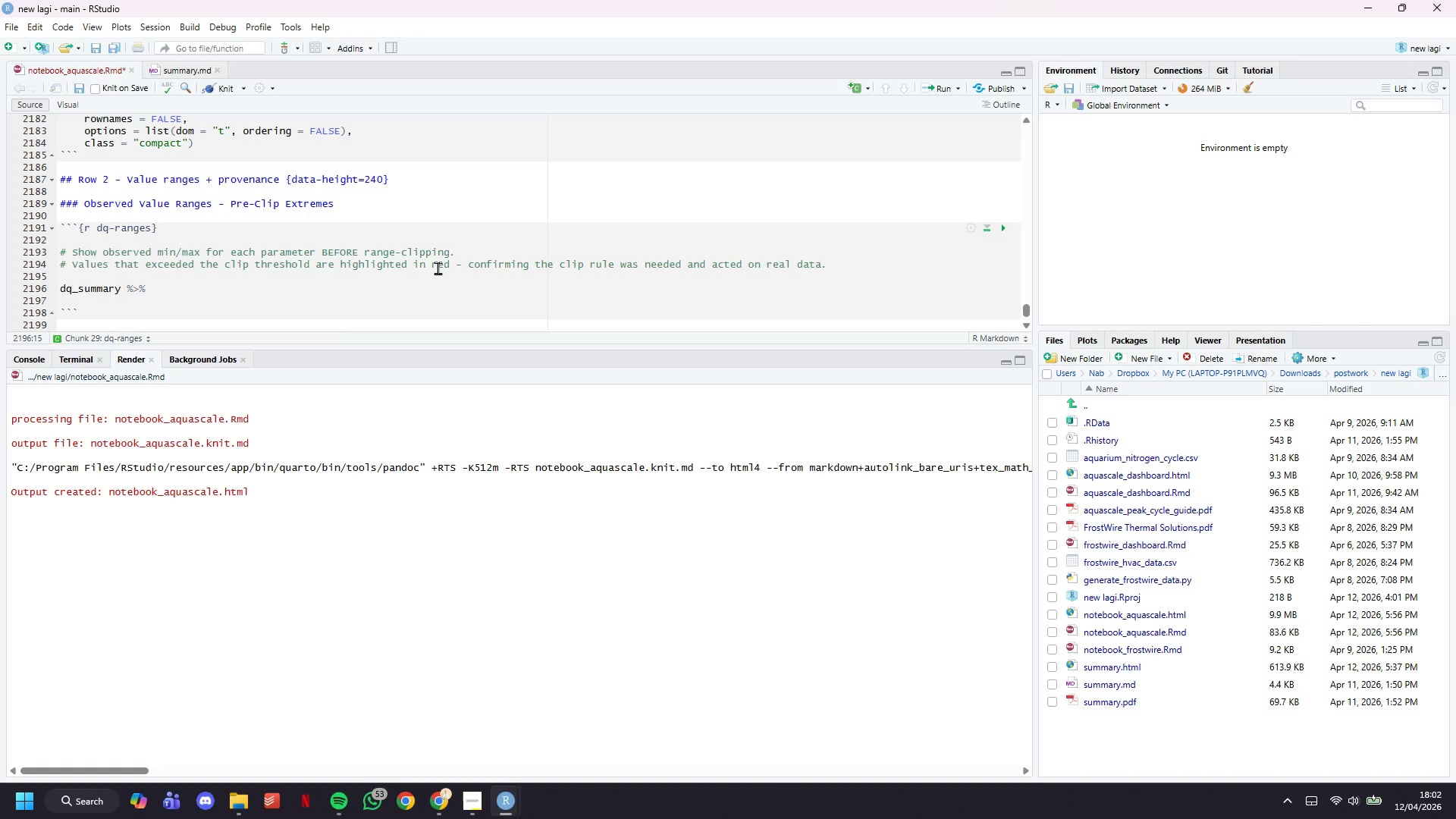 
wait(24.84)
 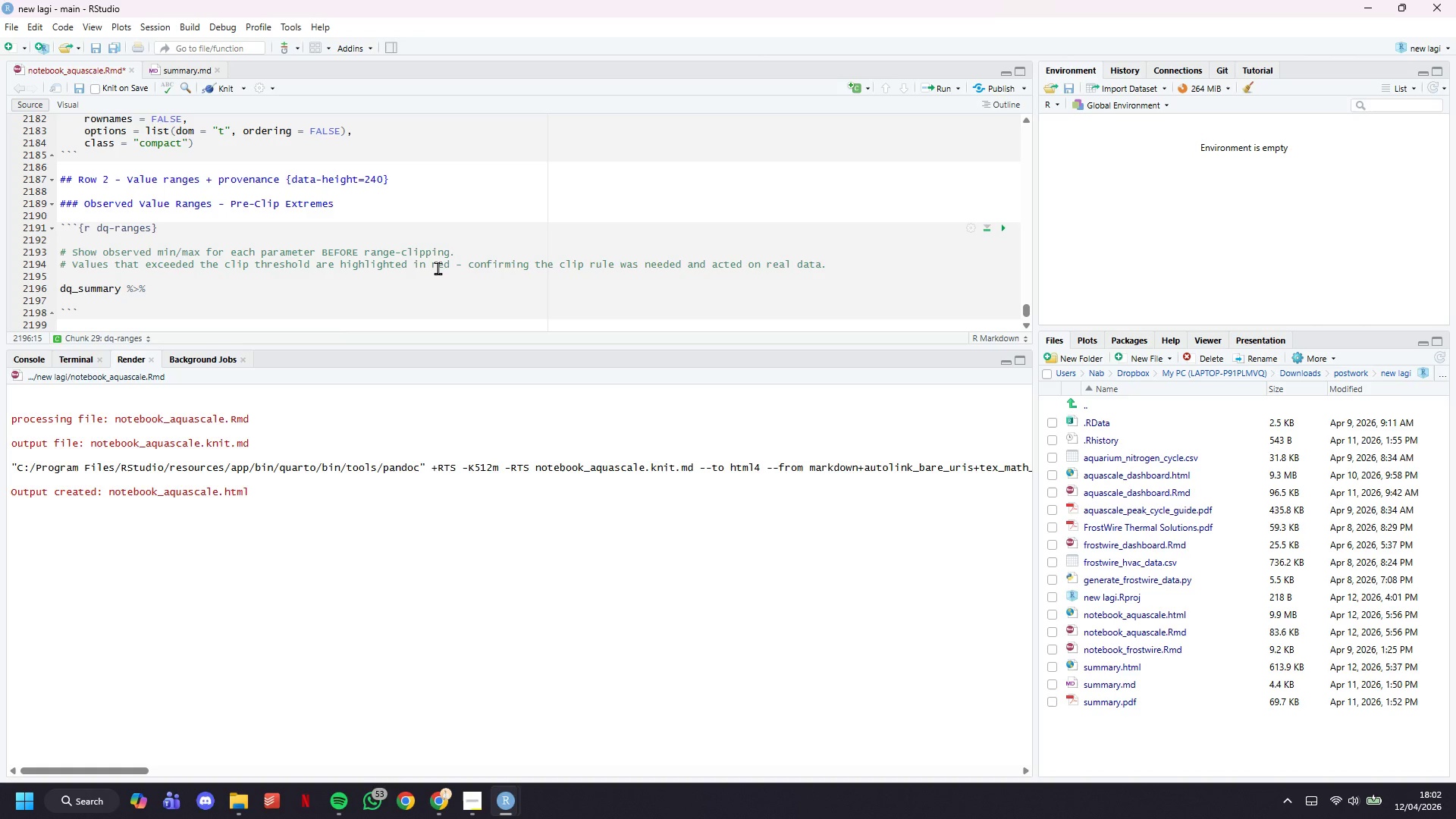 
left_click([482, 810])